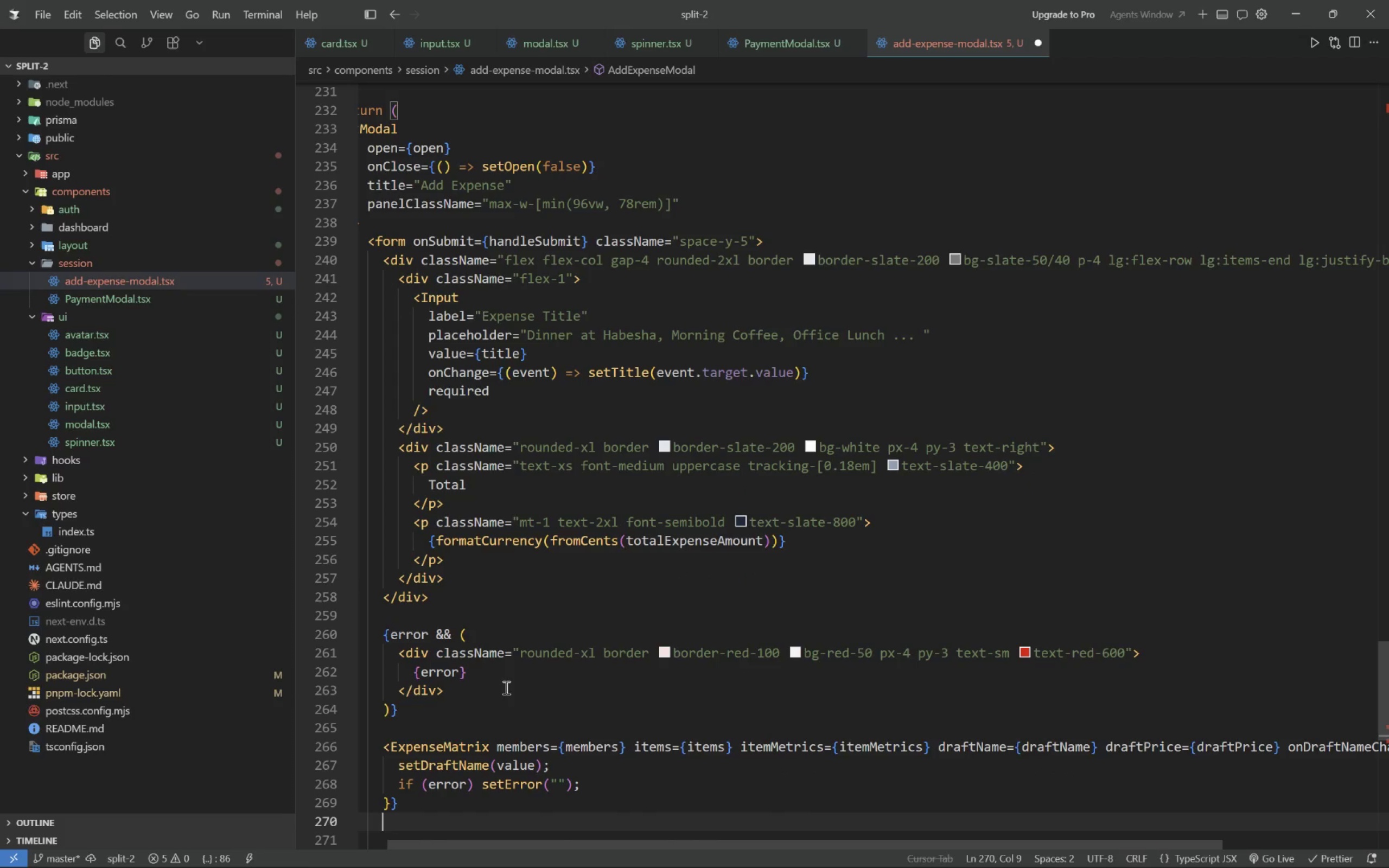 
type(onDraftPriceChange={(value)
 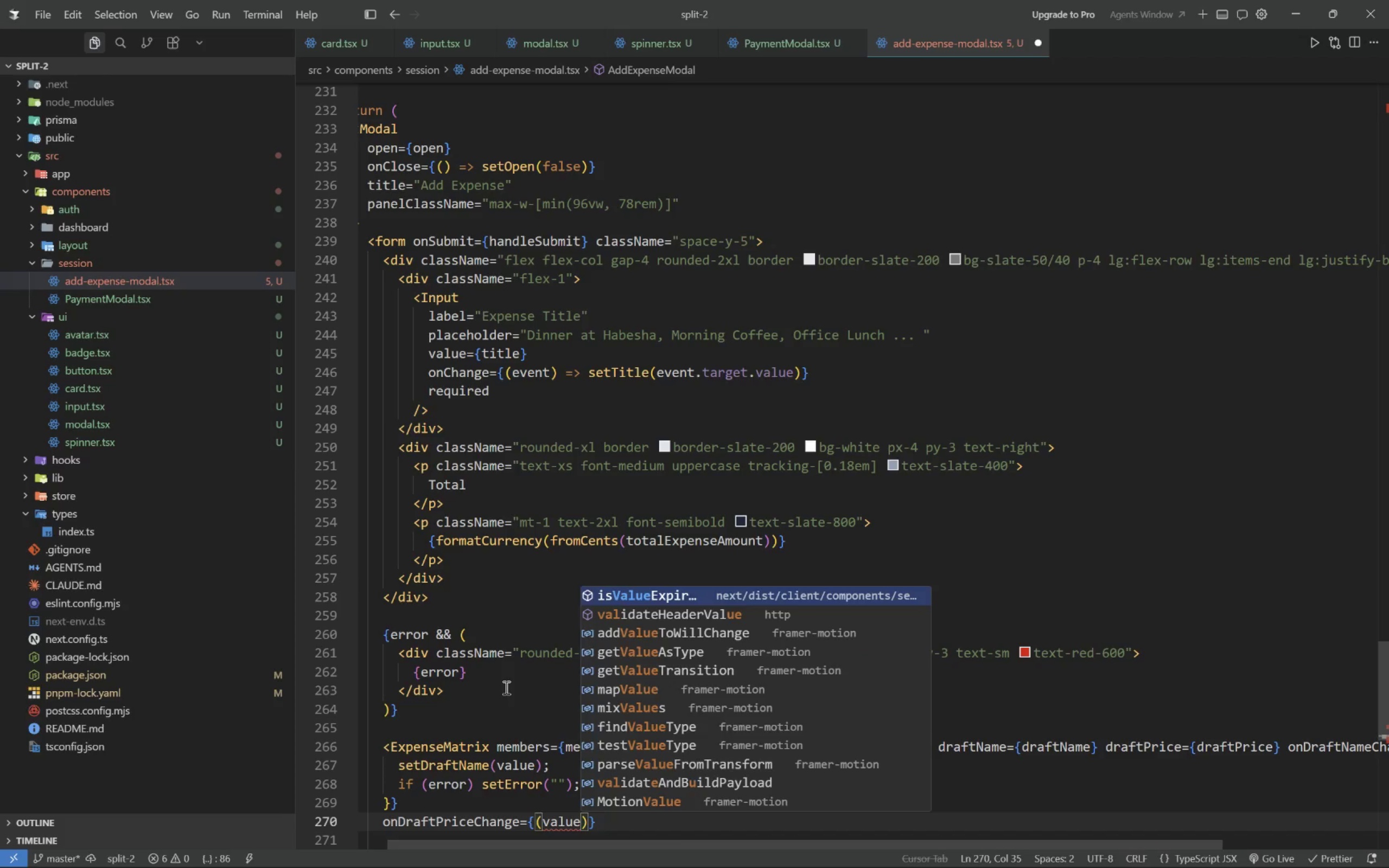 
key(ArrowRight)
 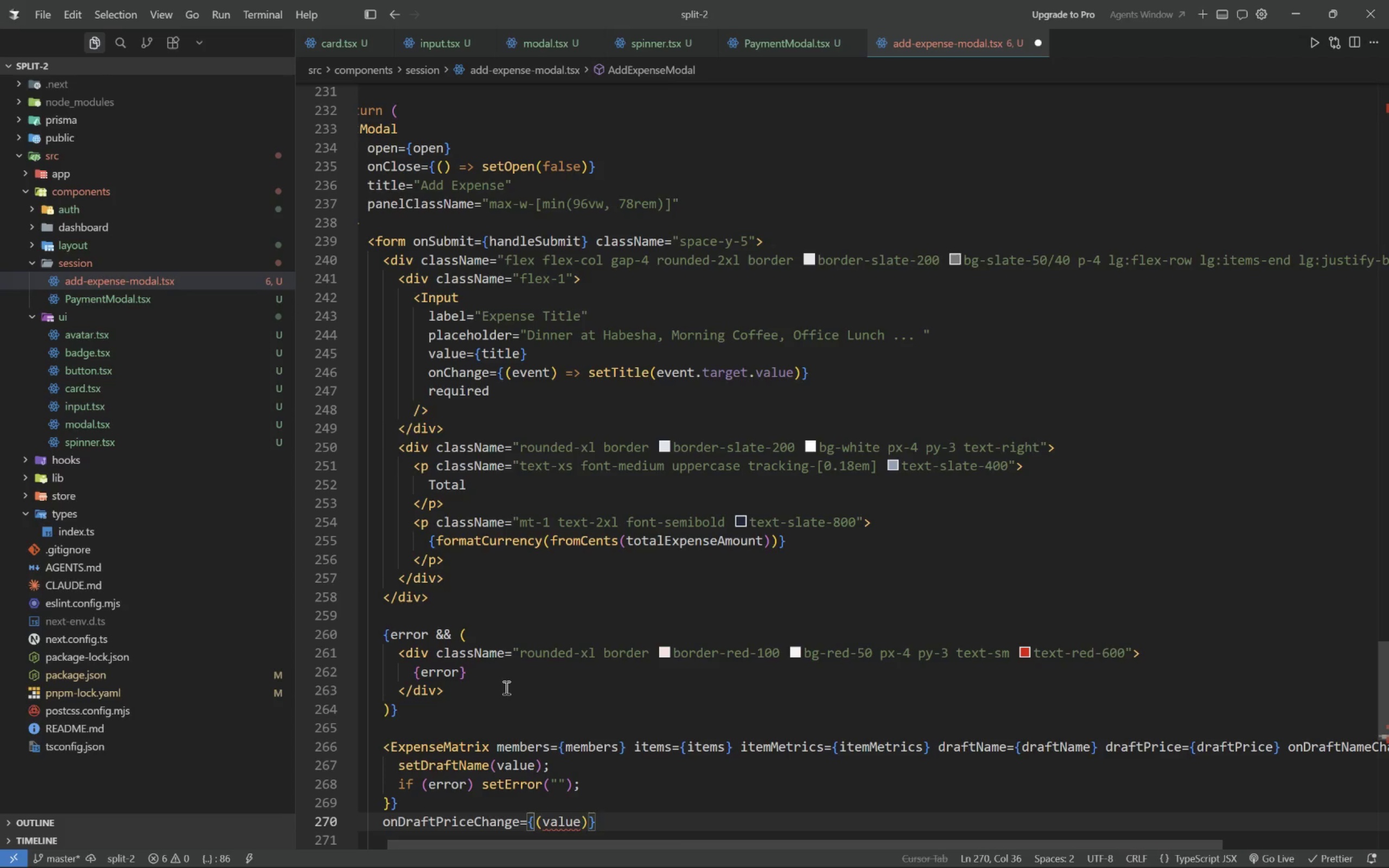 
key(Space)
 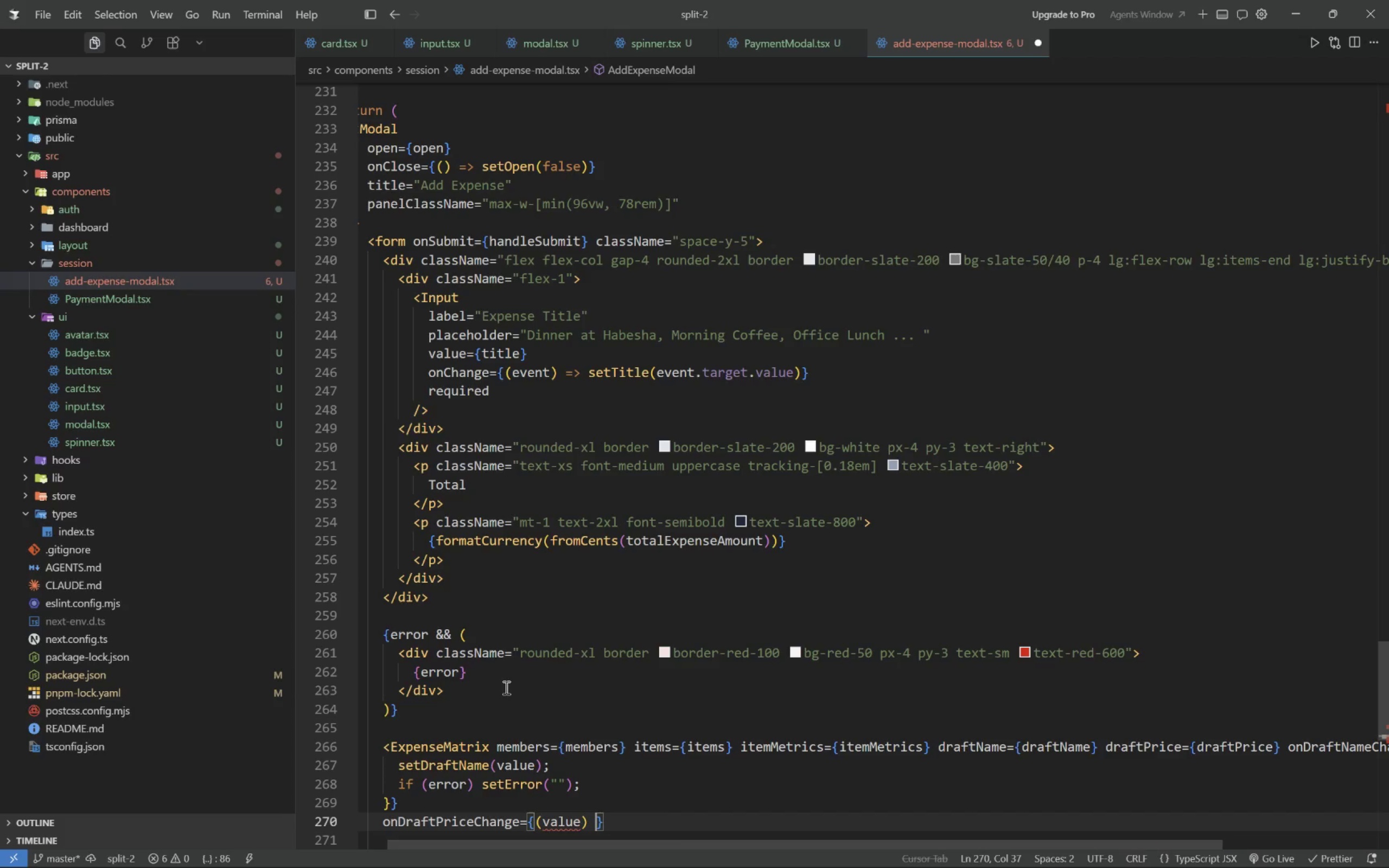 
key(Equal)
 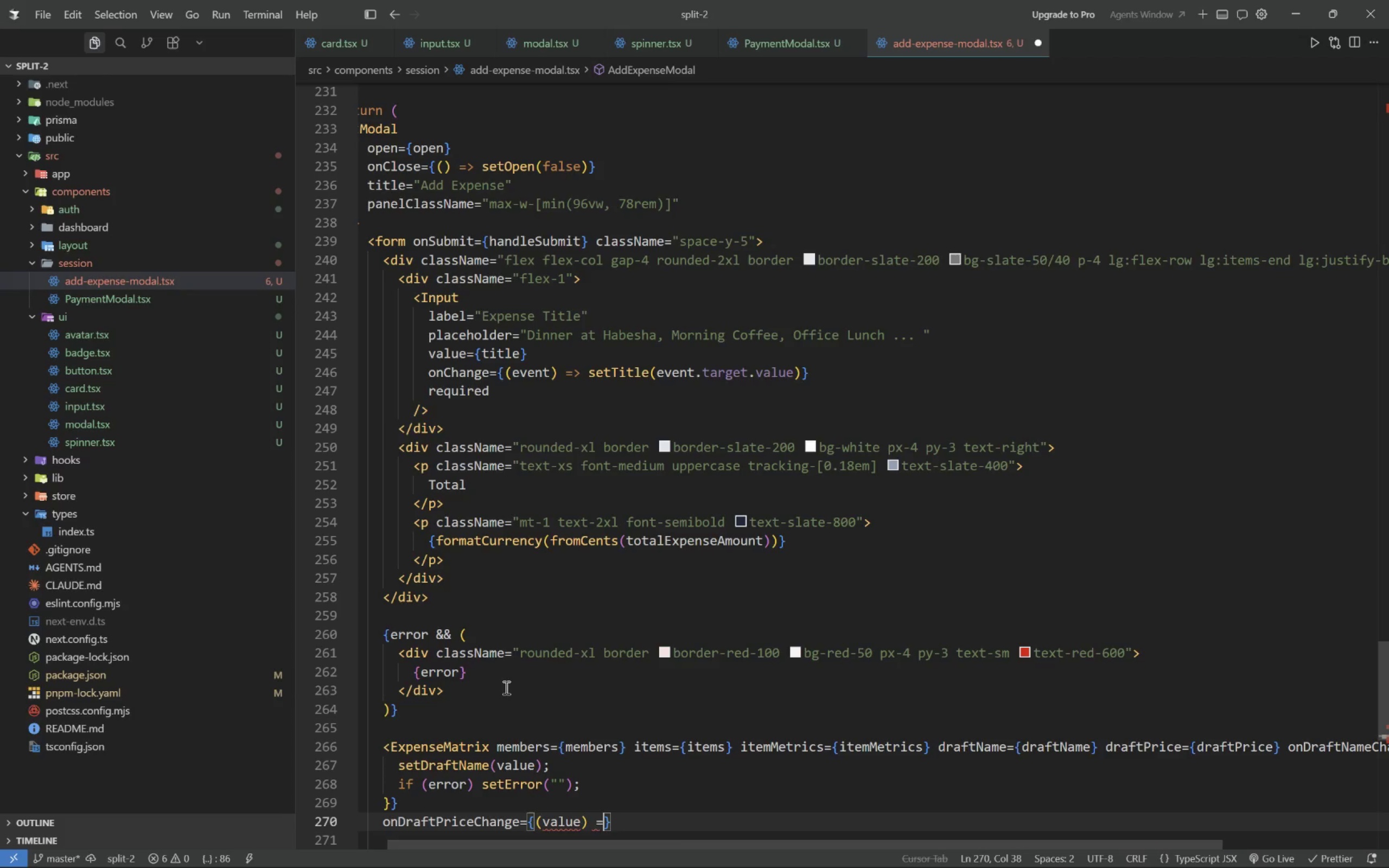 
key(Shift+Period)
 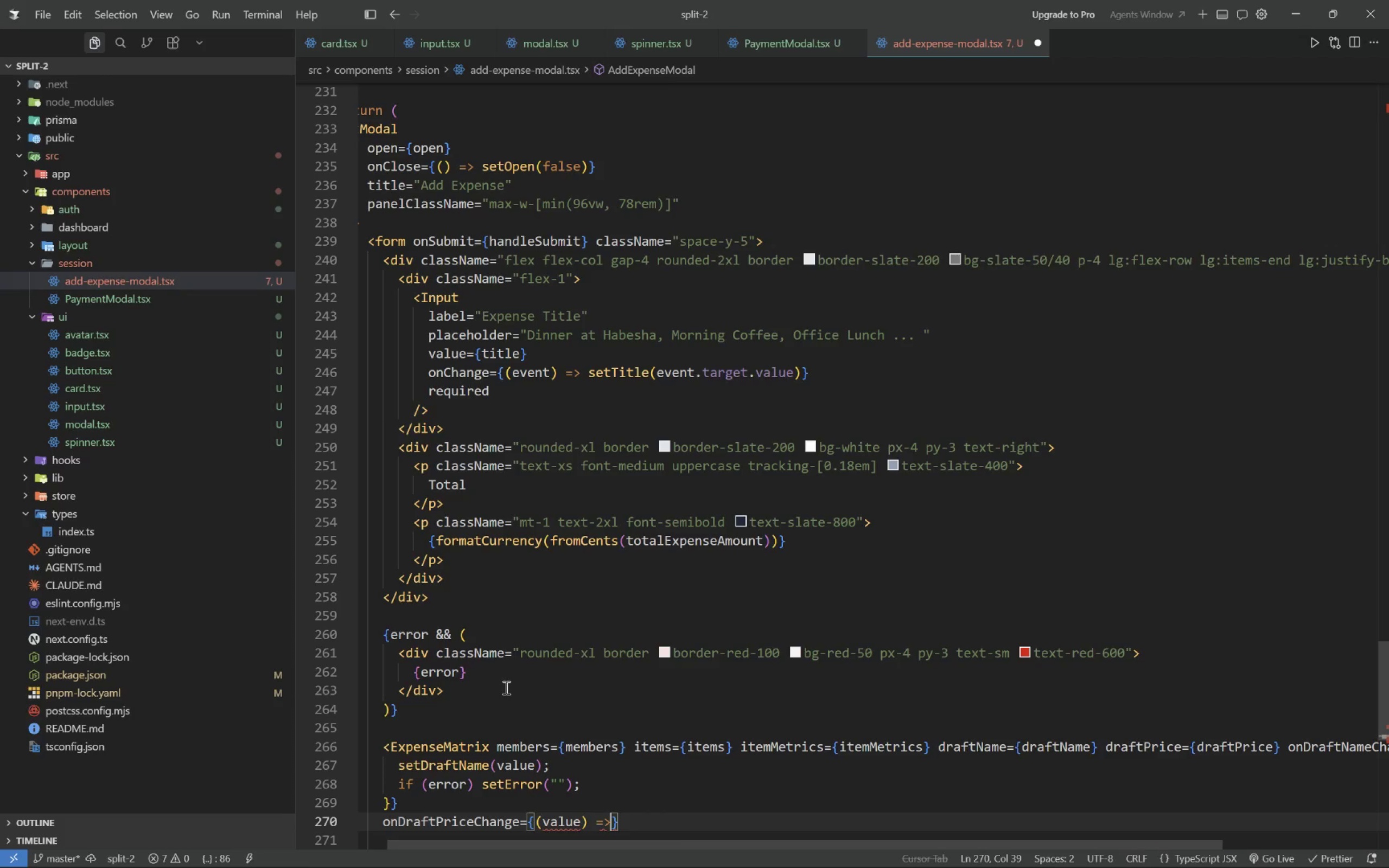 
key(Space)
 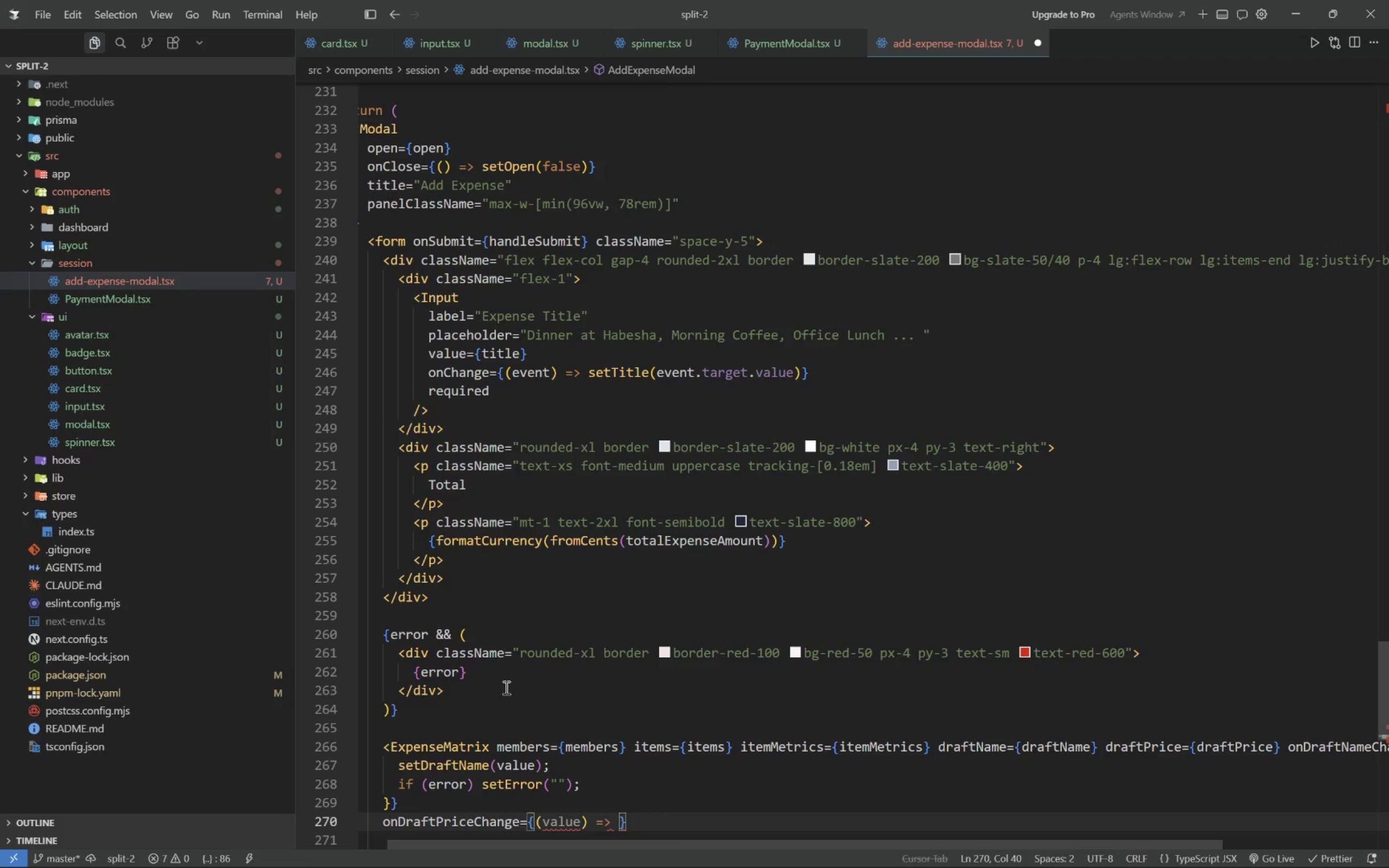 
key(Shift+BracketLeft)
 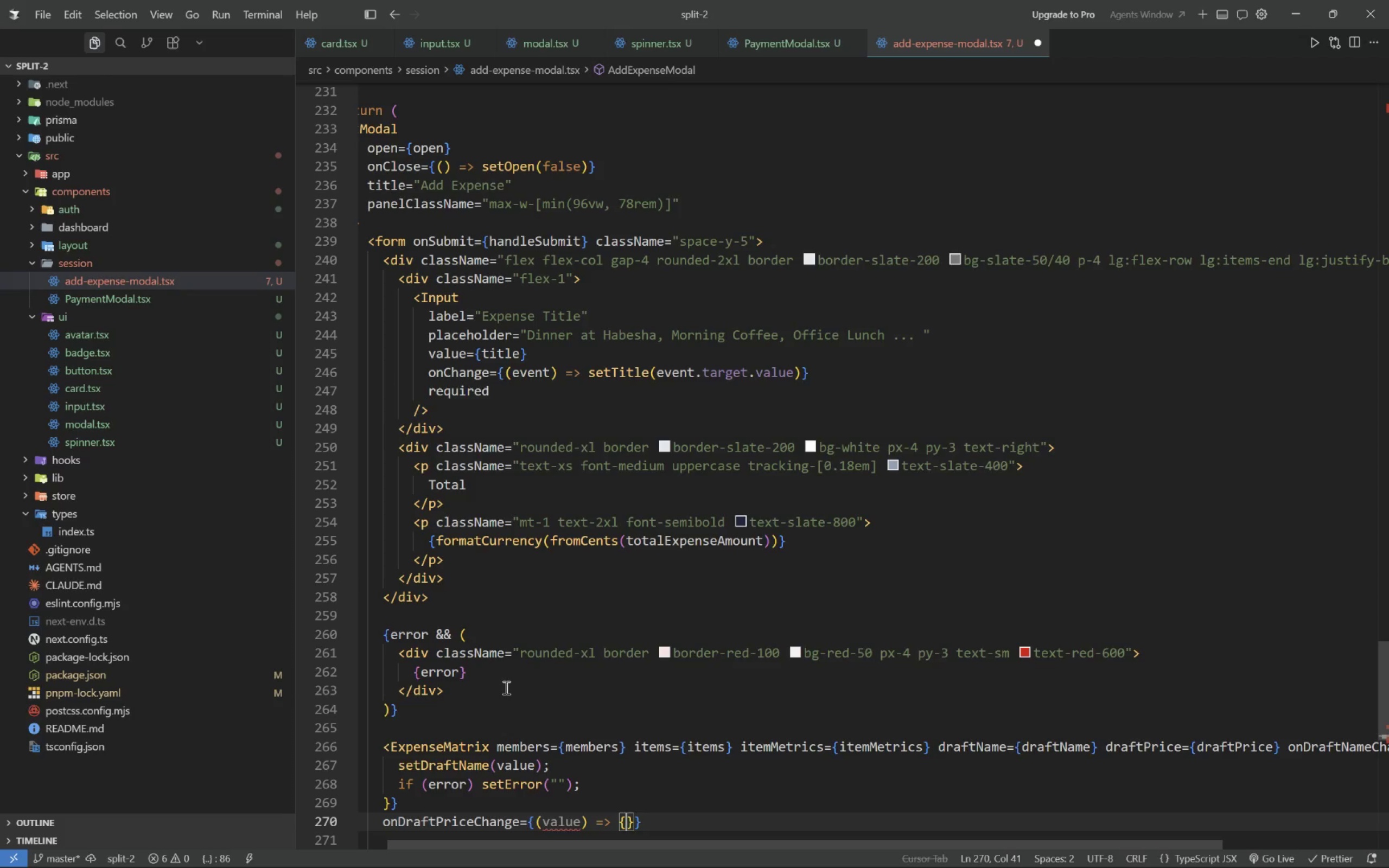 
key(Enter)
 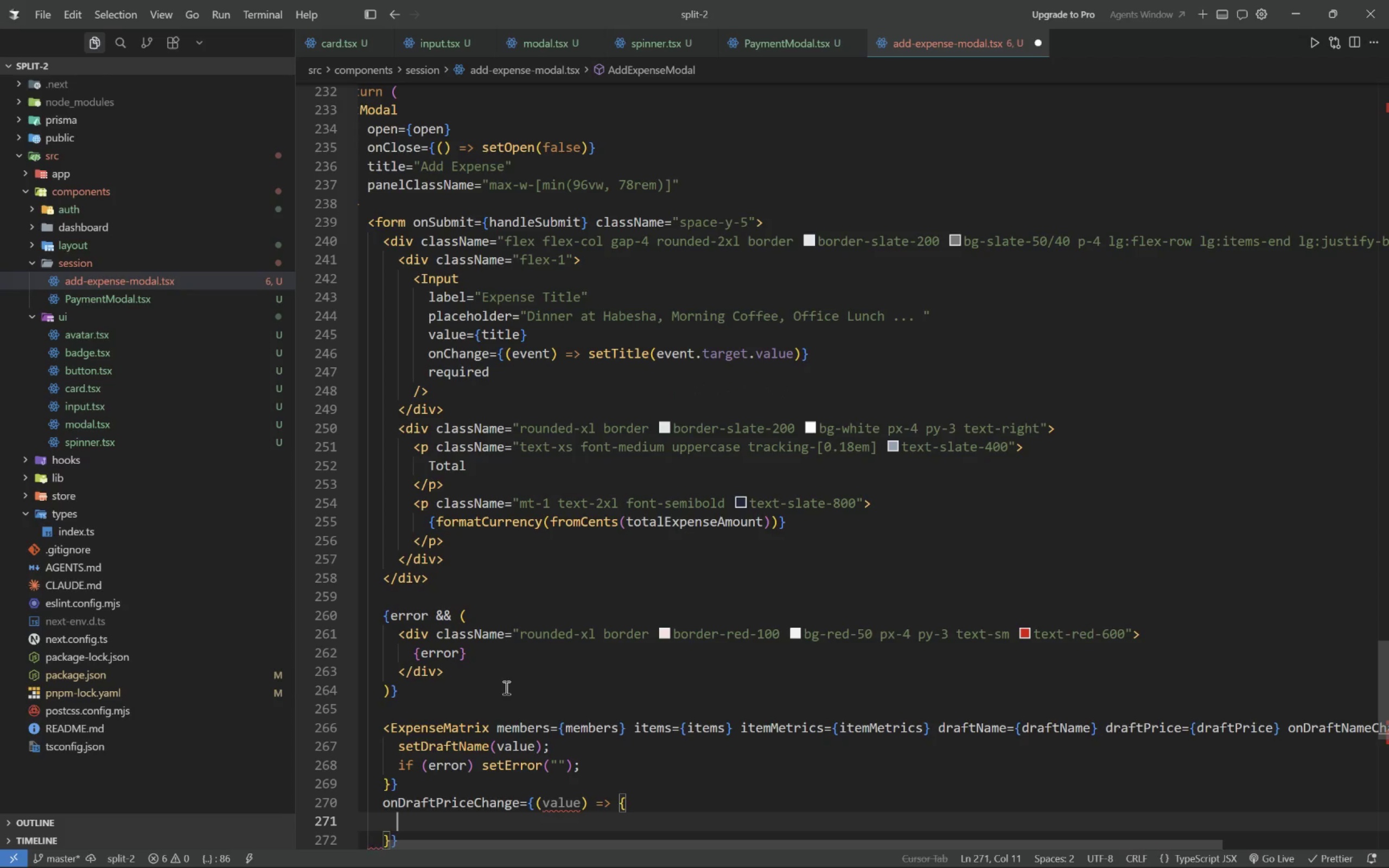 
type(setDraftPrice(value)
 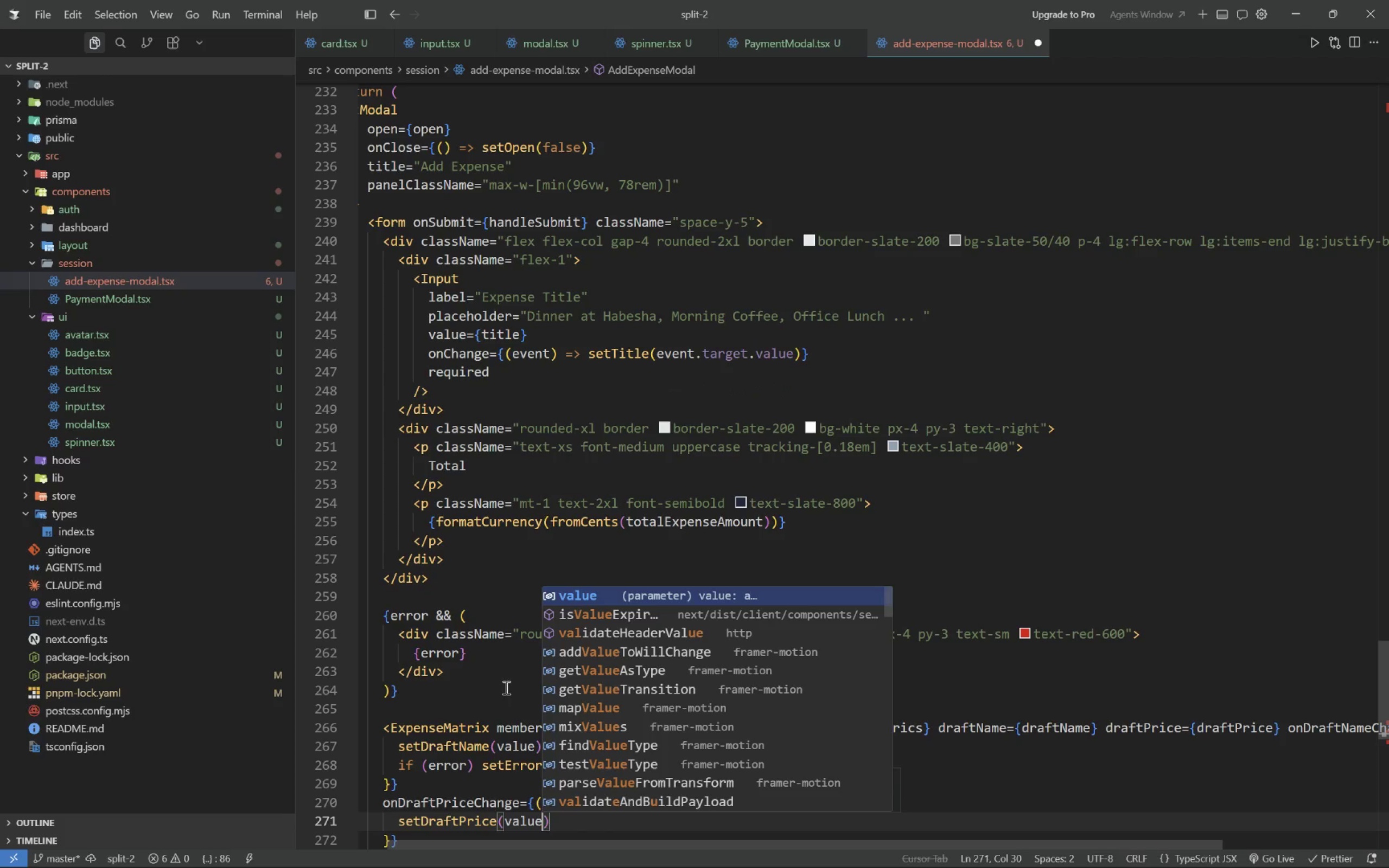 
key(ArrowRight)
 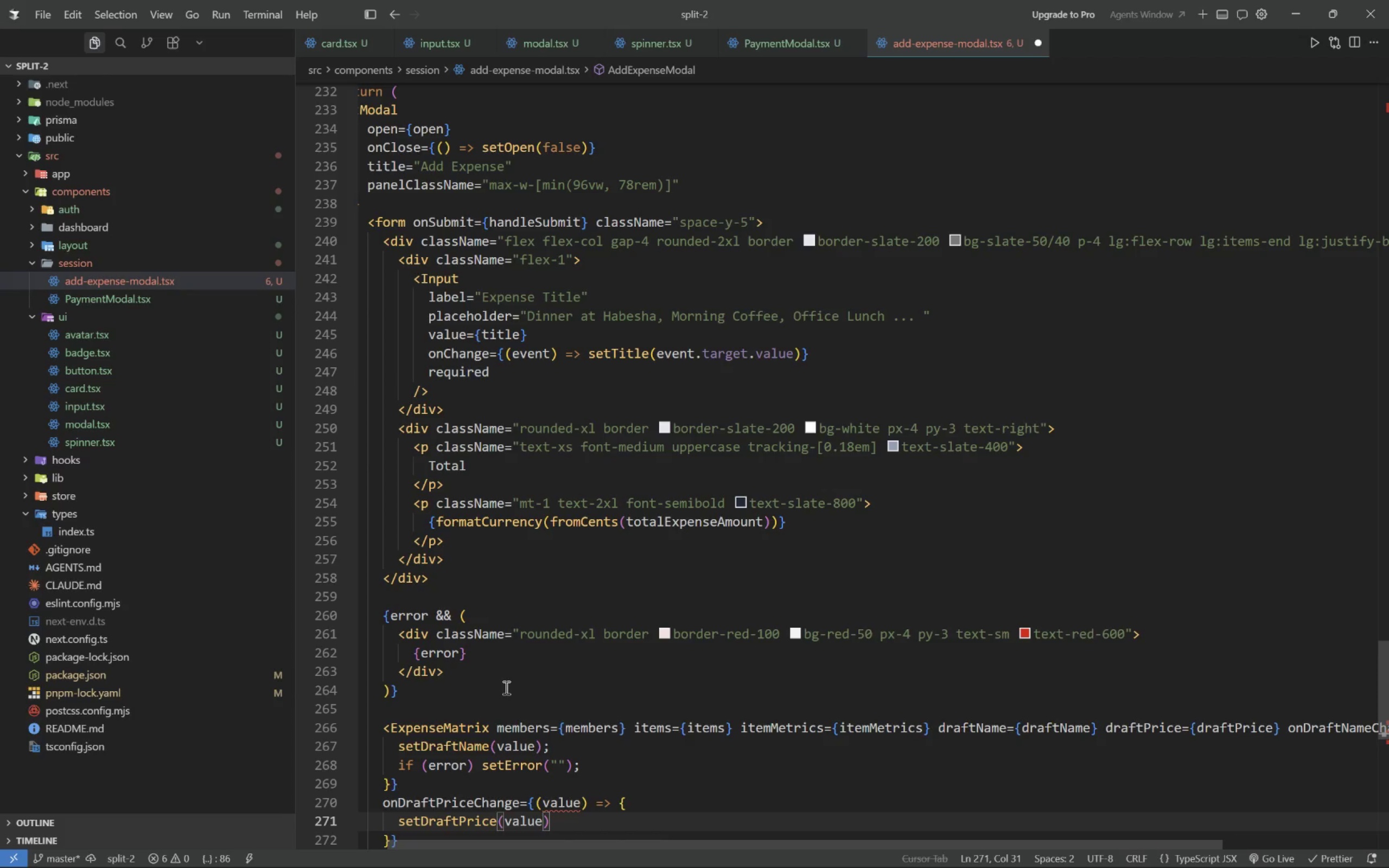 
key(Semicolon)
 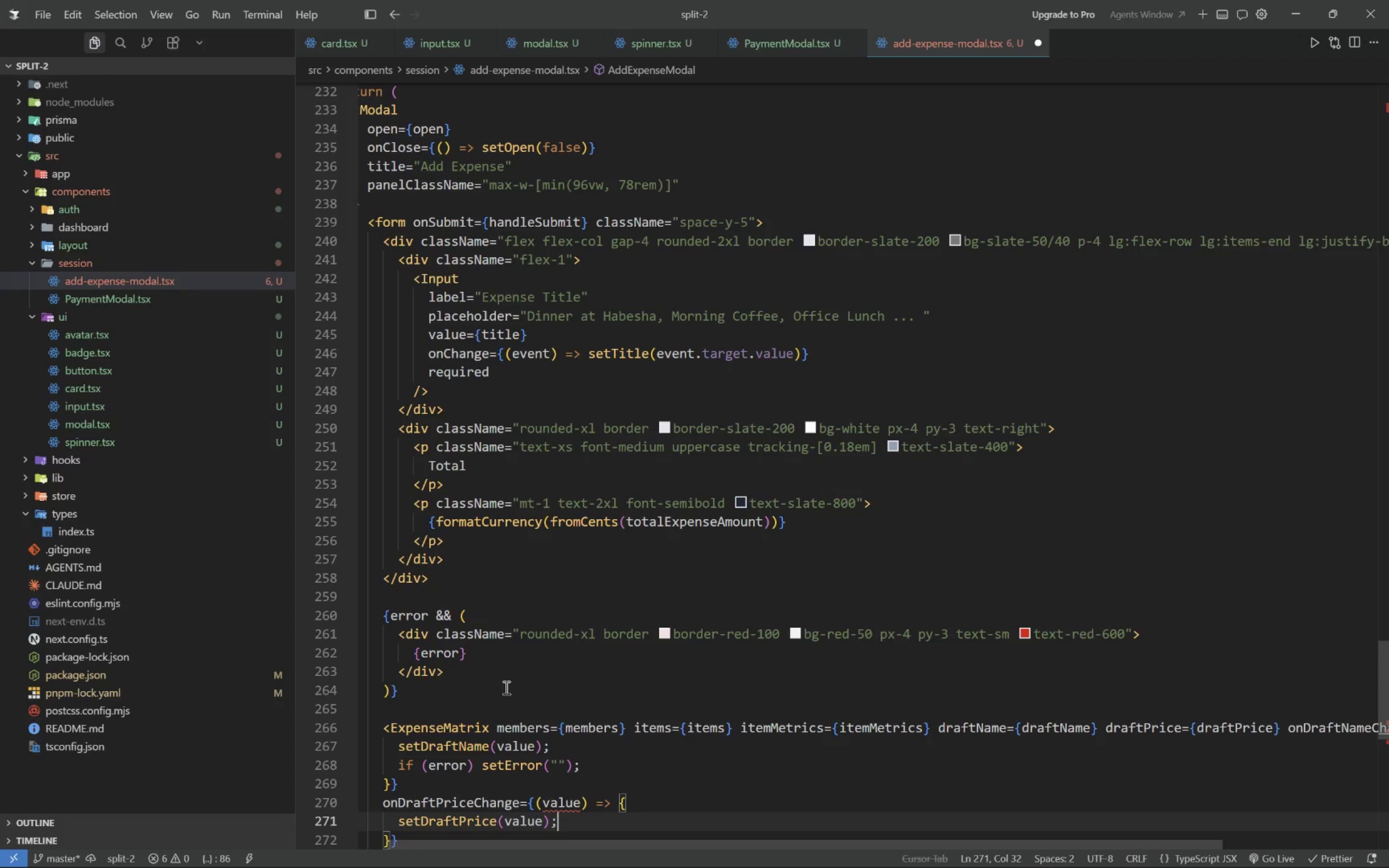 
key(Enter)
 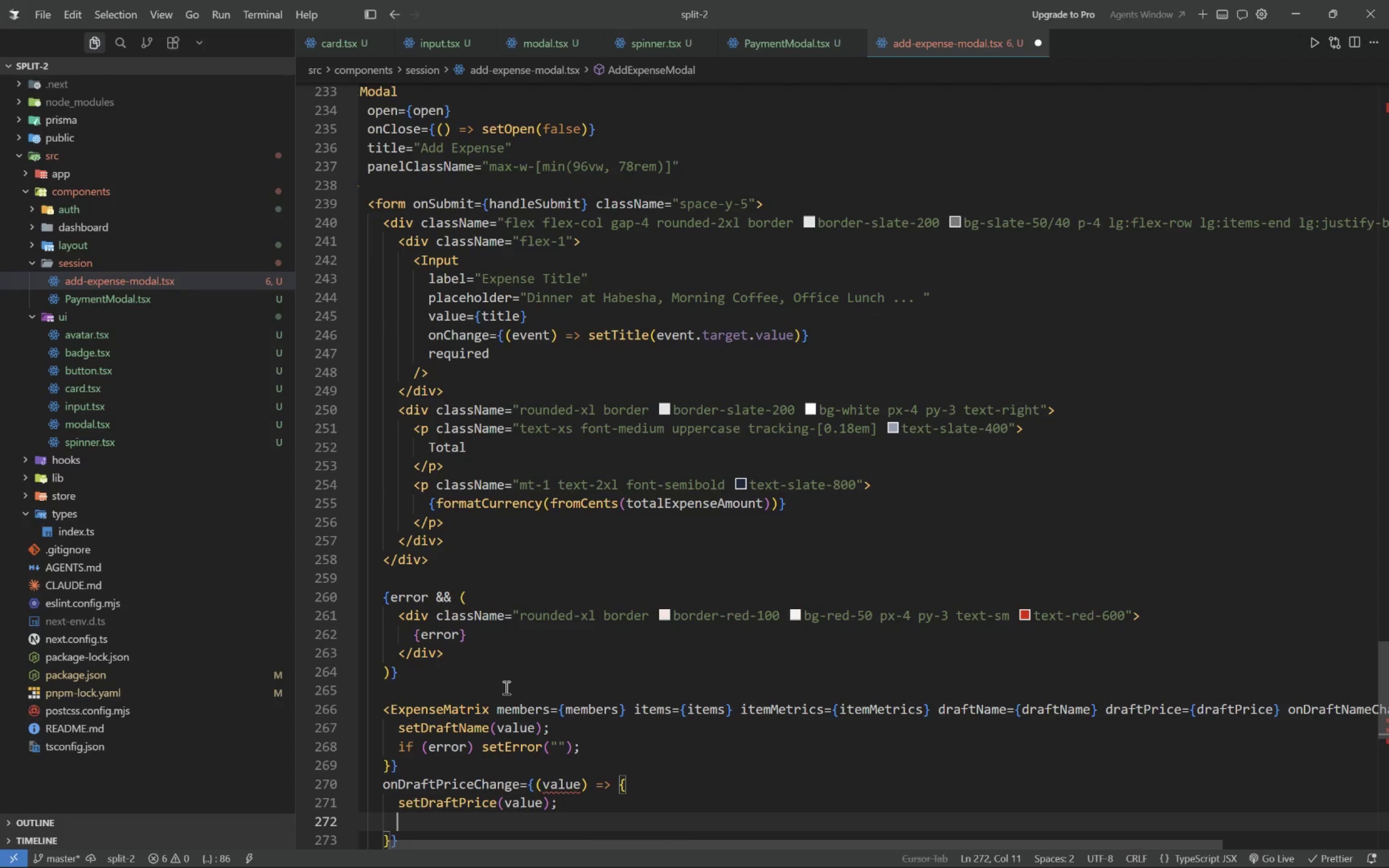 
type(if (error)
 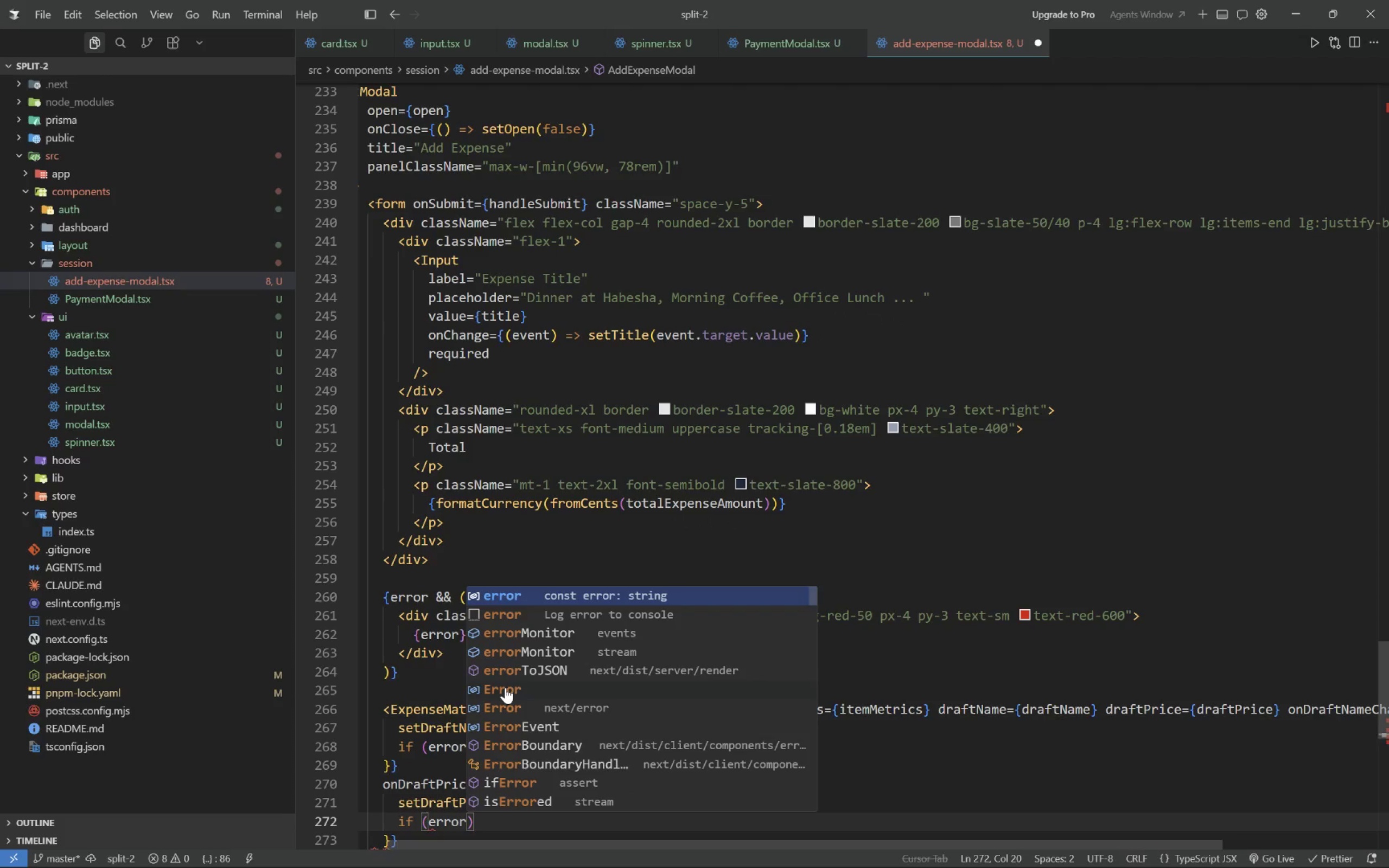 
key(ArrowRight)
 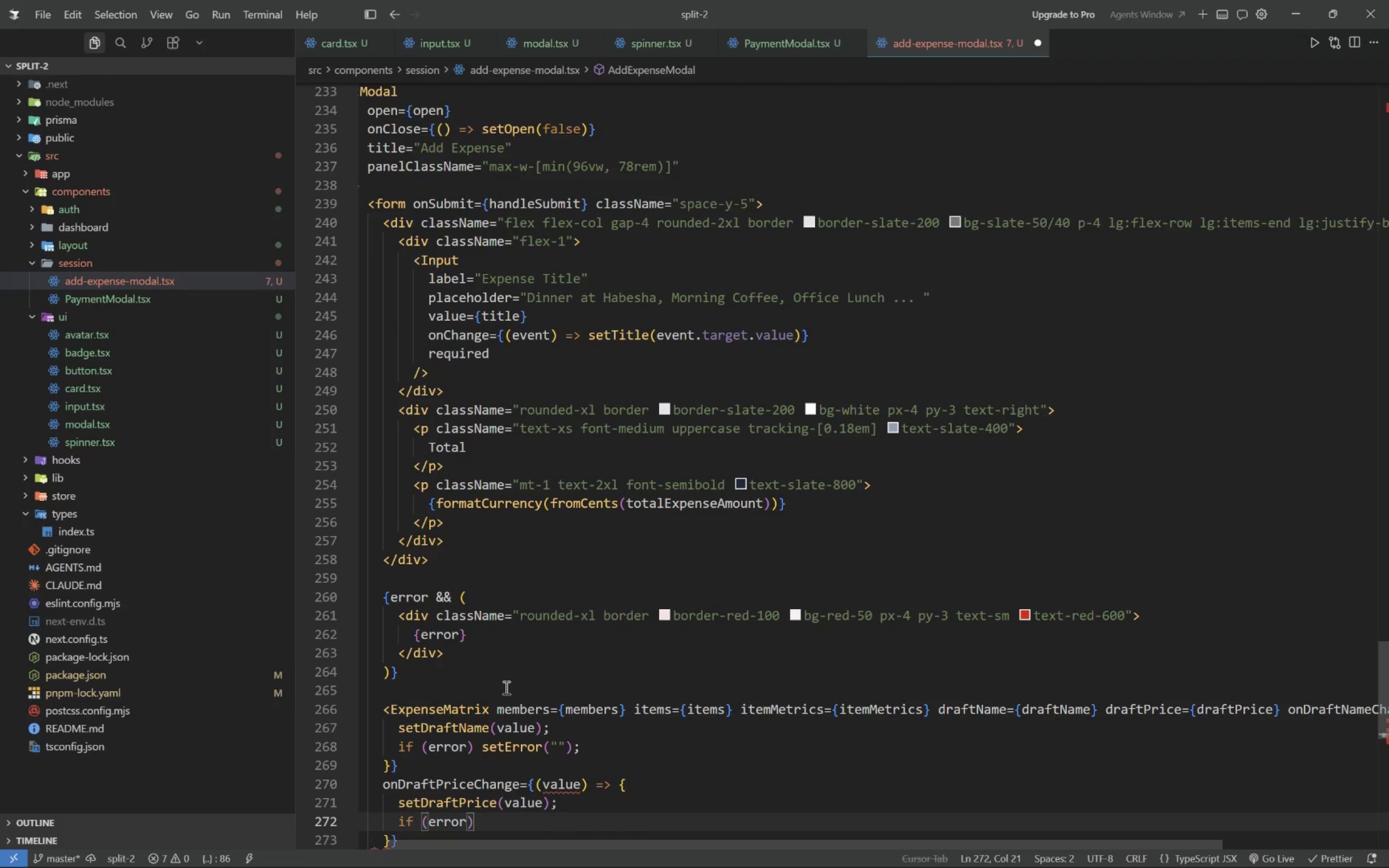 
type( set)
 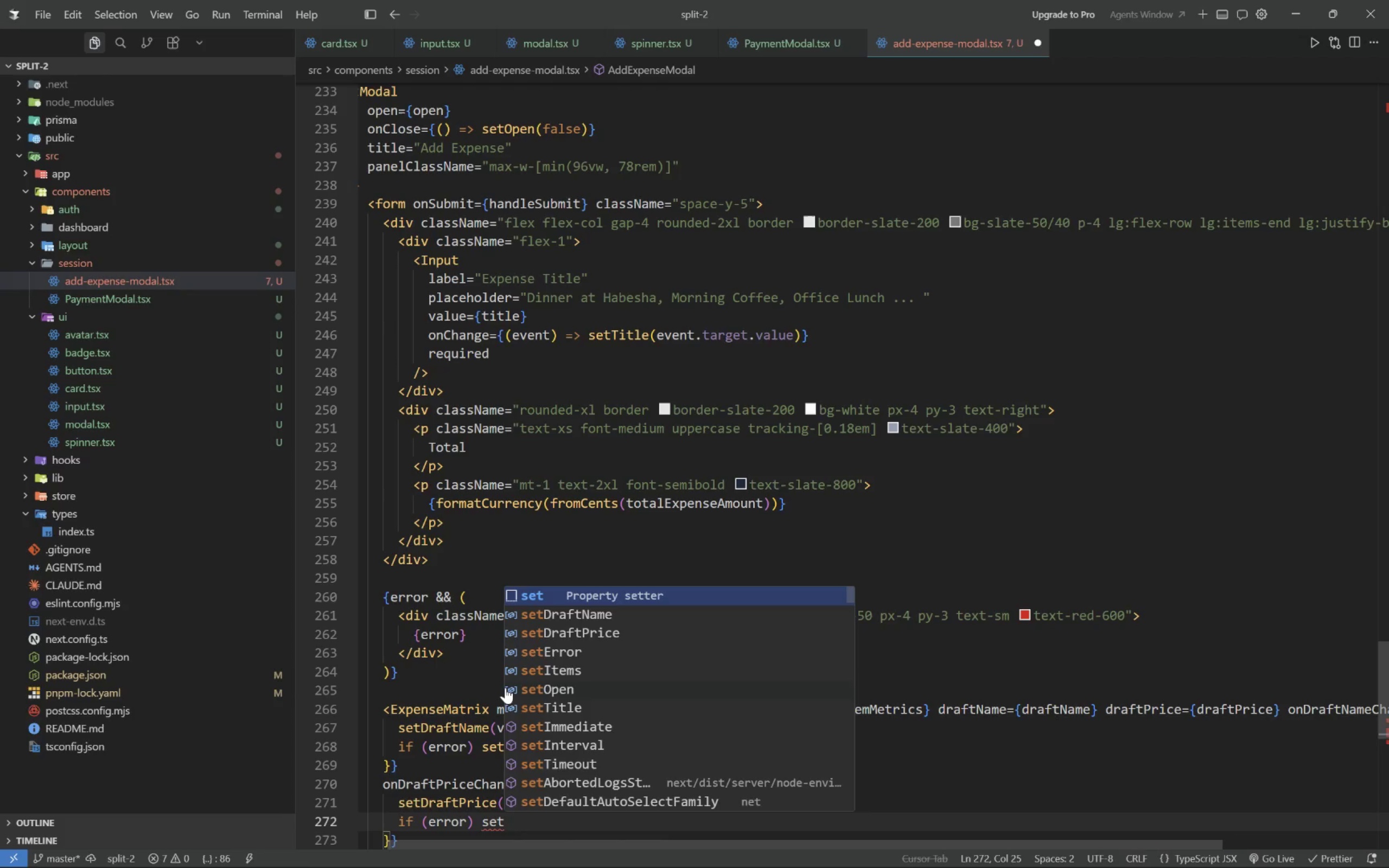 
wait(7.76)
 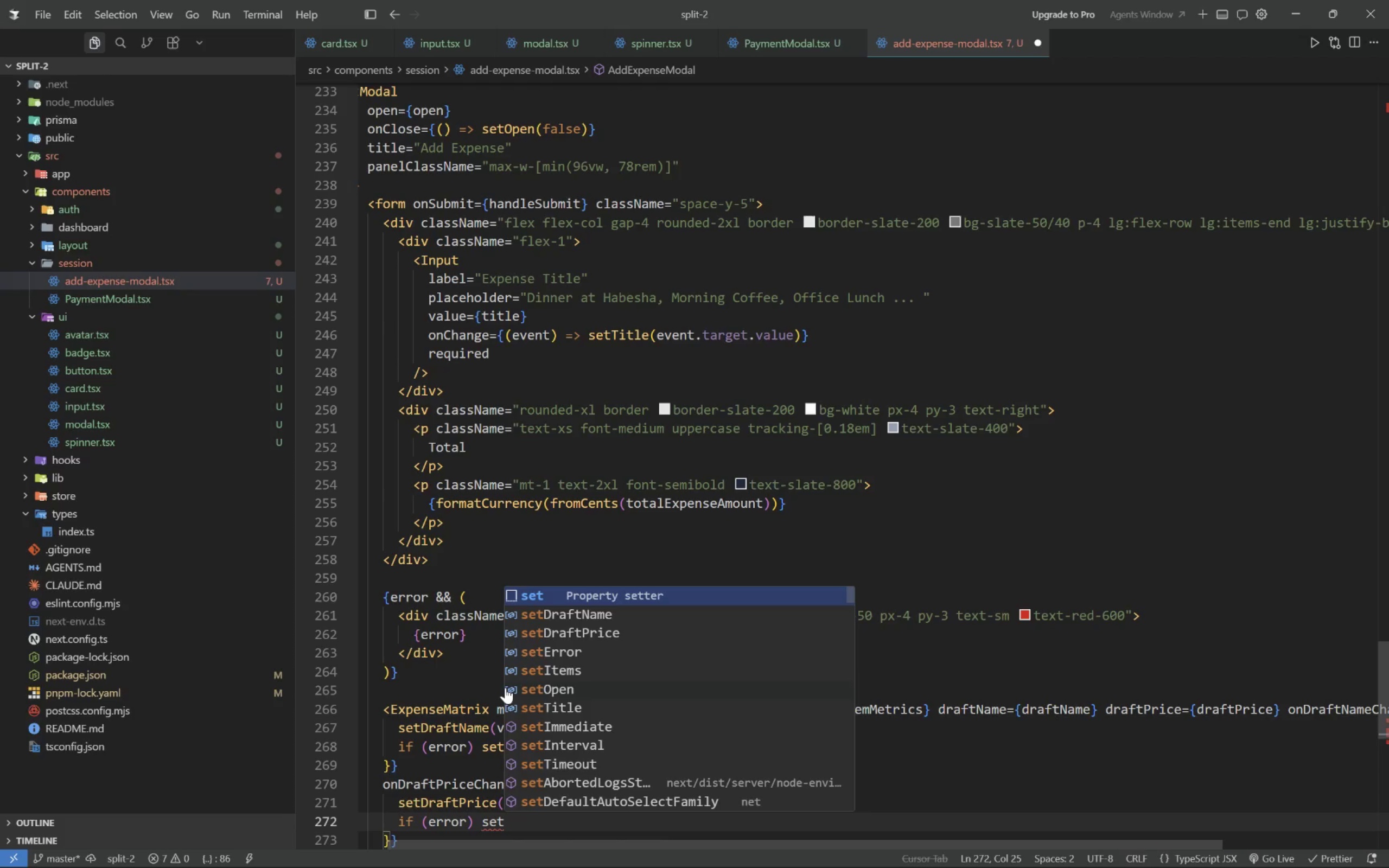 
type(Error(")
key(Tab)
key(Tab)
type(;)
 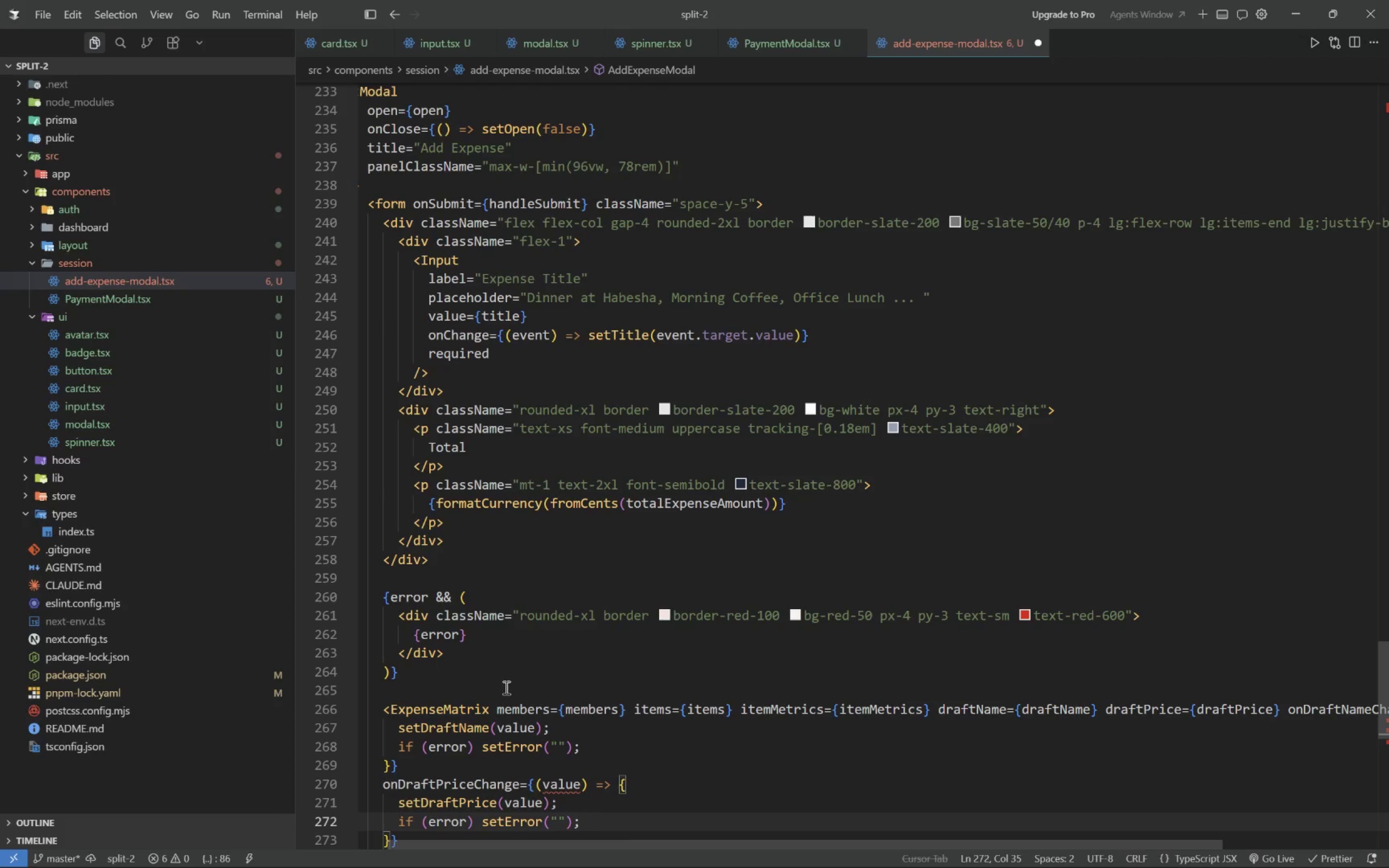 
key(ArrowDown)
 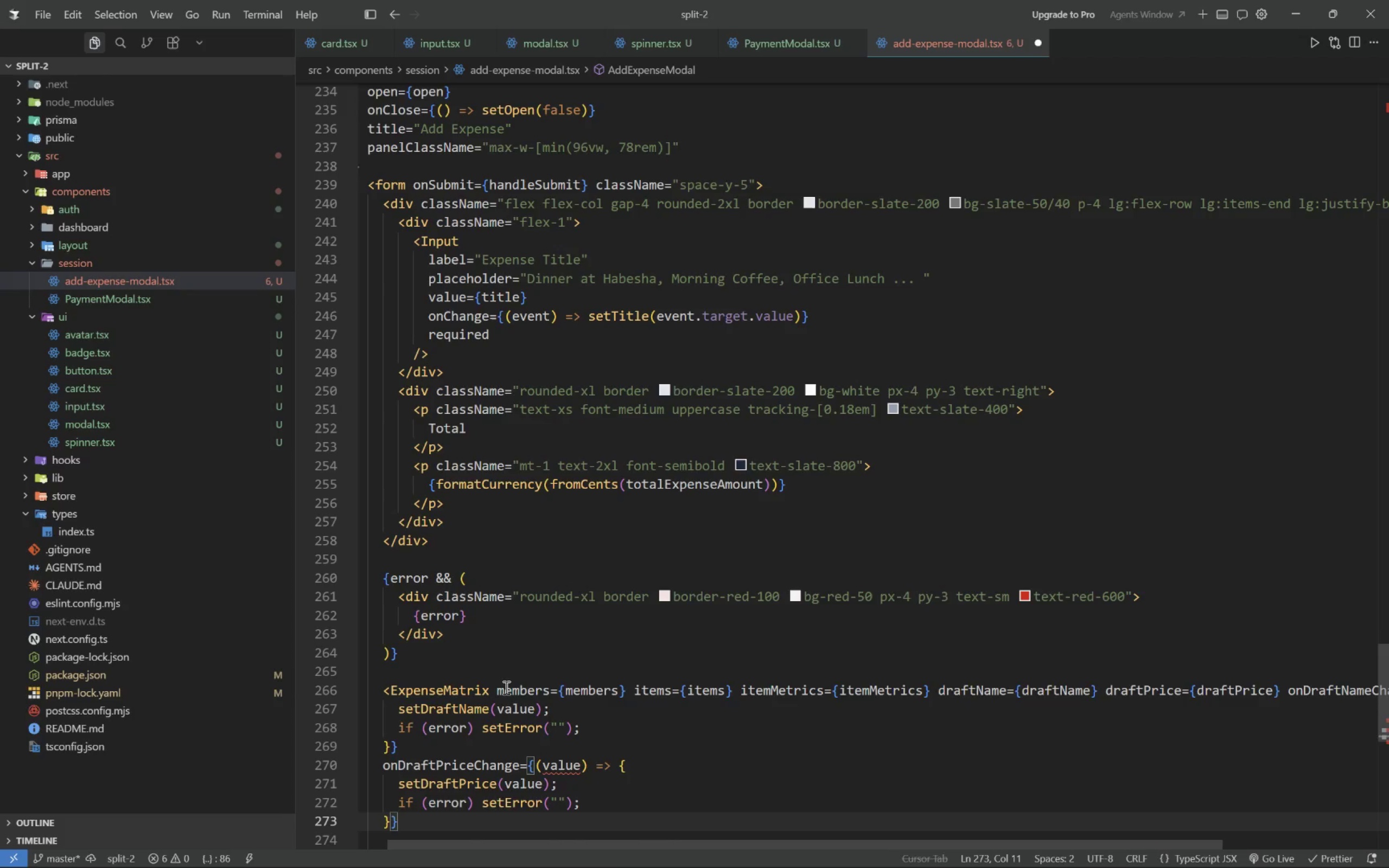 
key(Enter)
 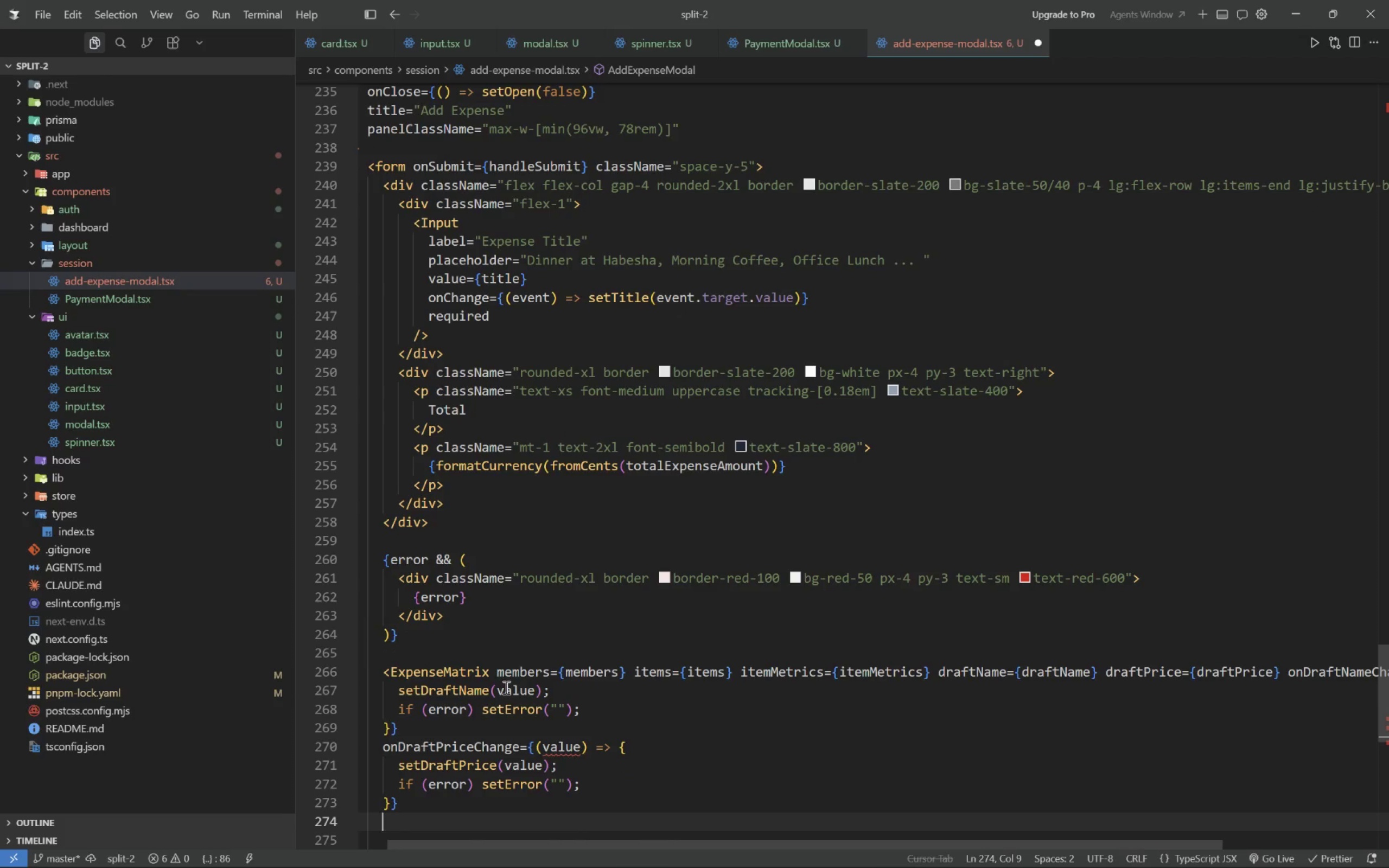 
type(onAddItem={addItem)
 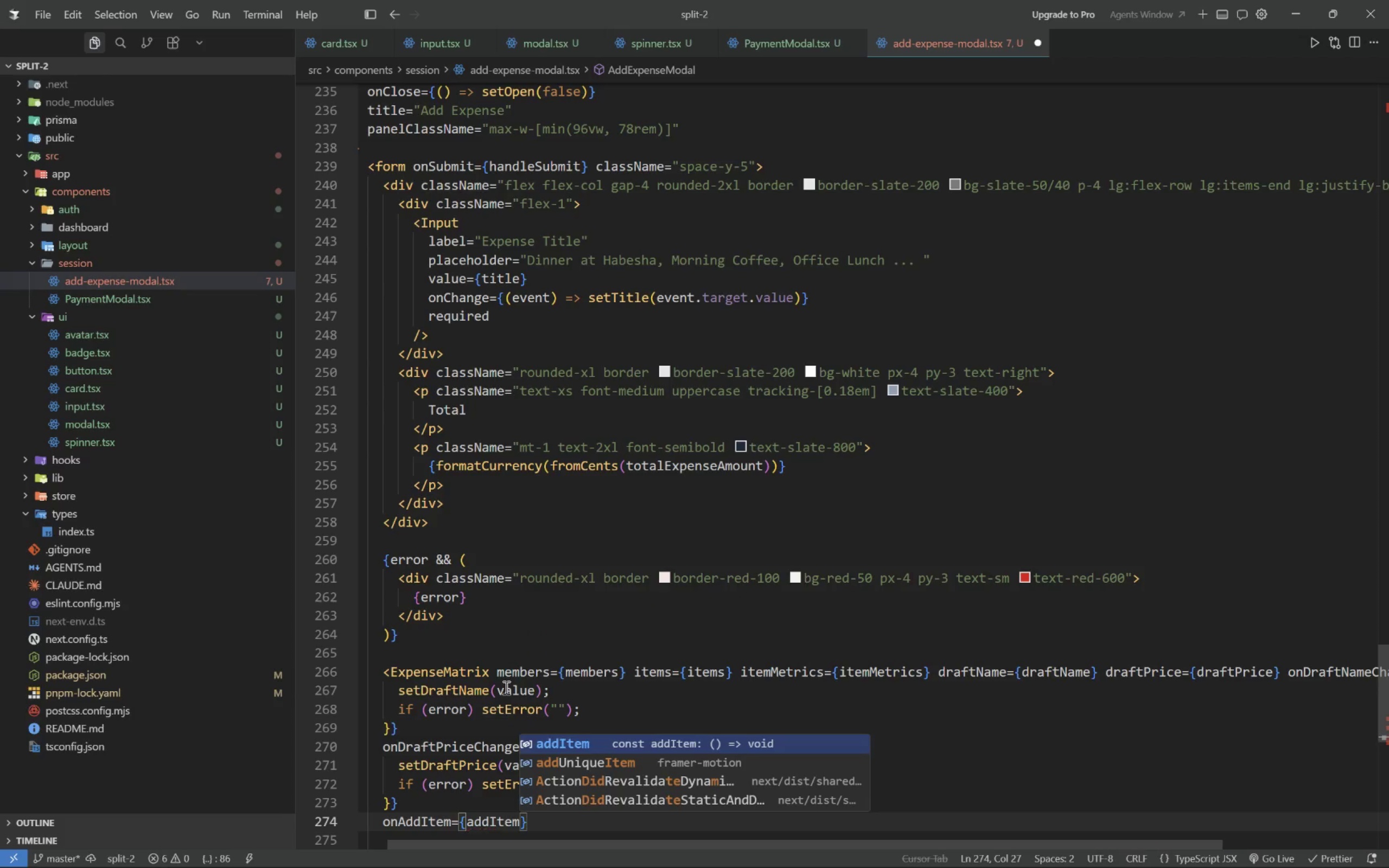 
key(ArrowRight)
 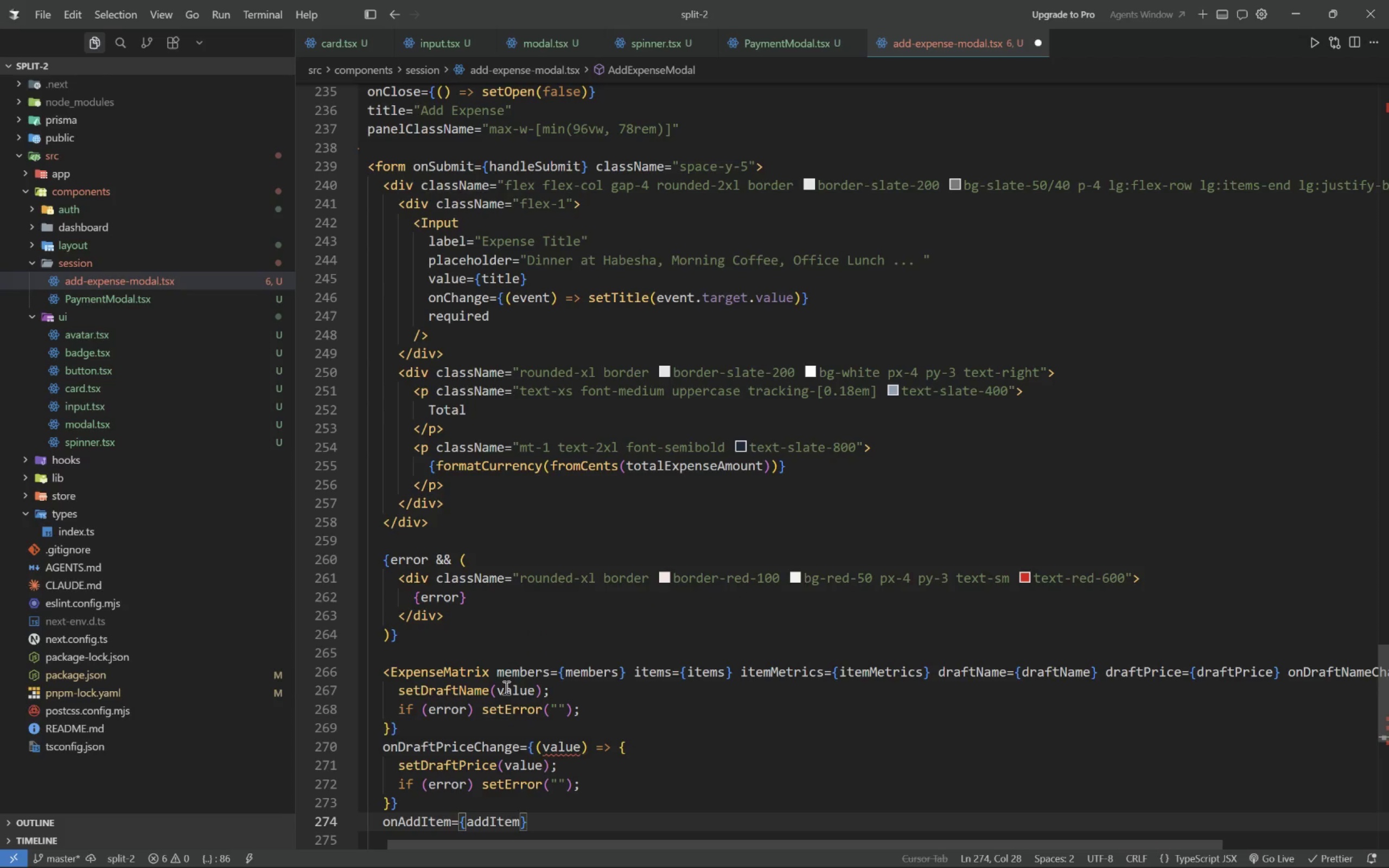 
key(Enter)
 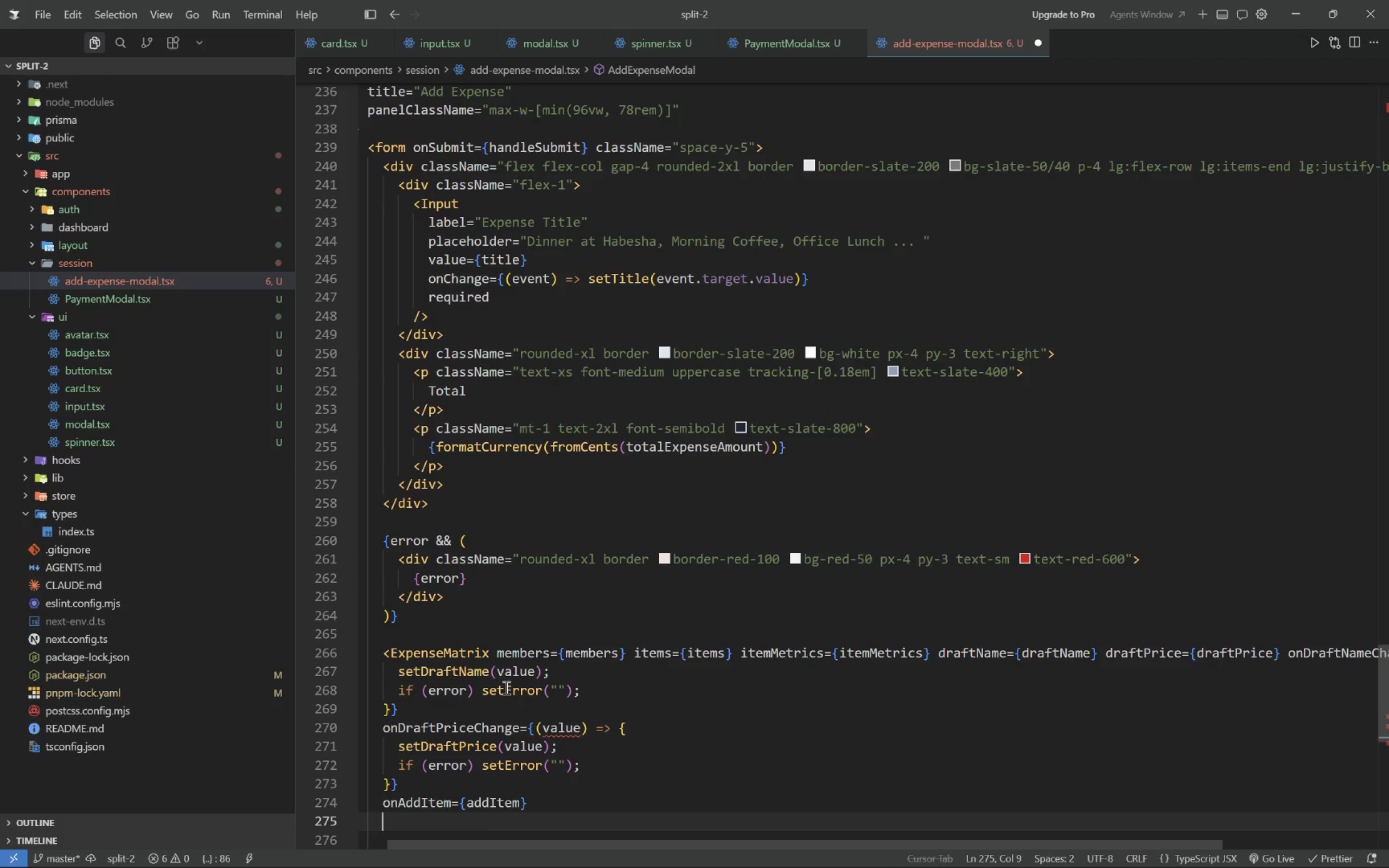 
type(onToggleParticipant={toggleParticipant)
 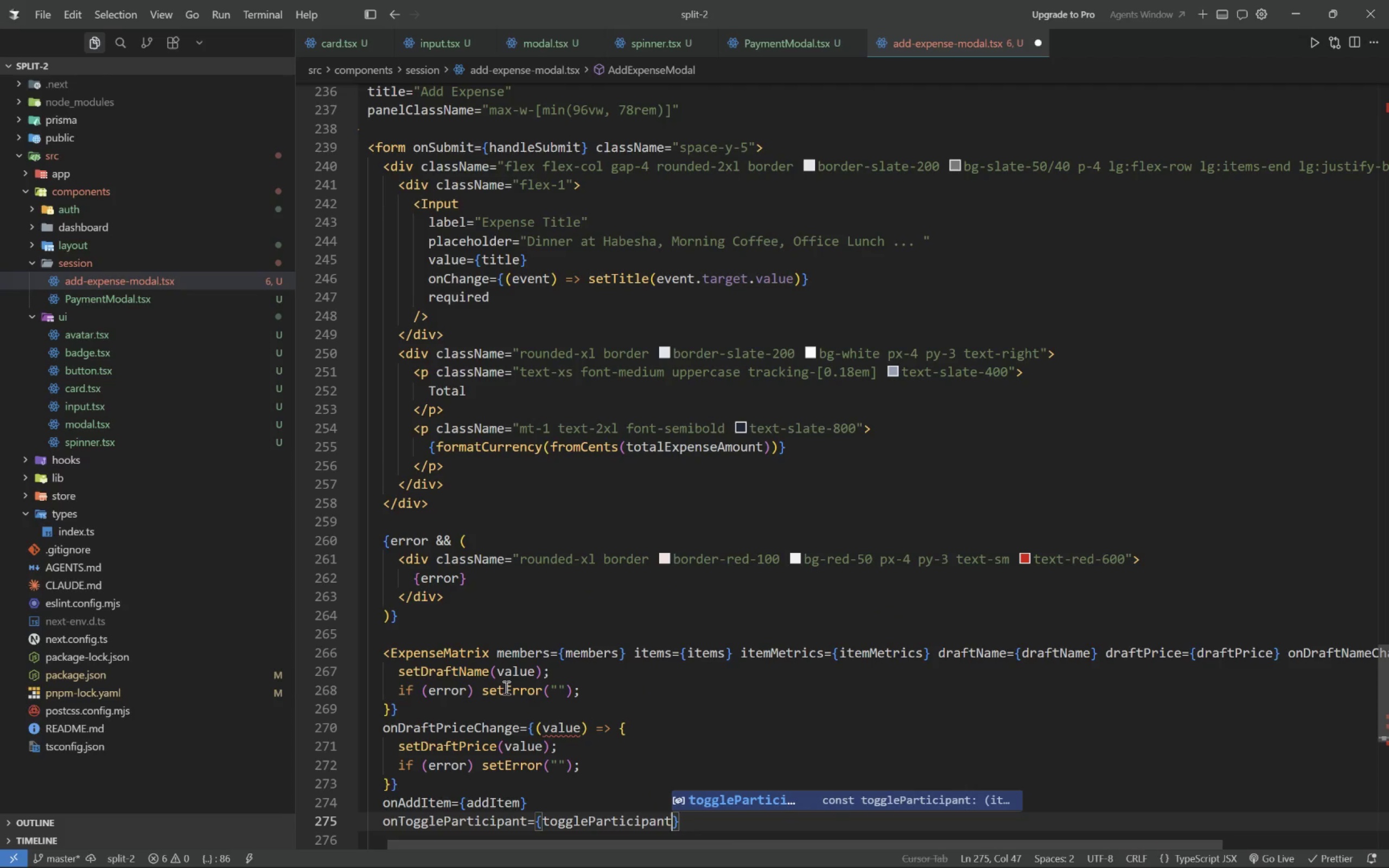 
key(ArrowRight)
 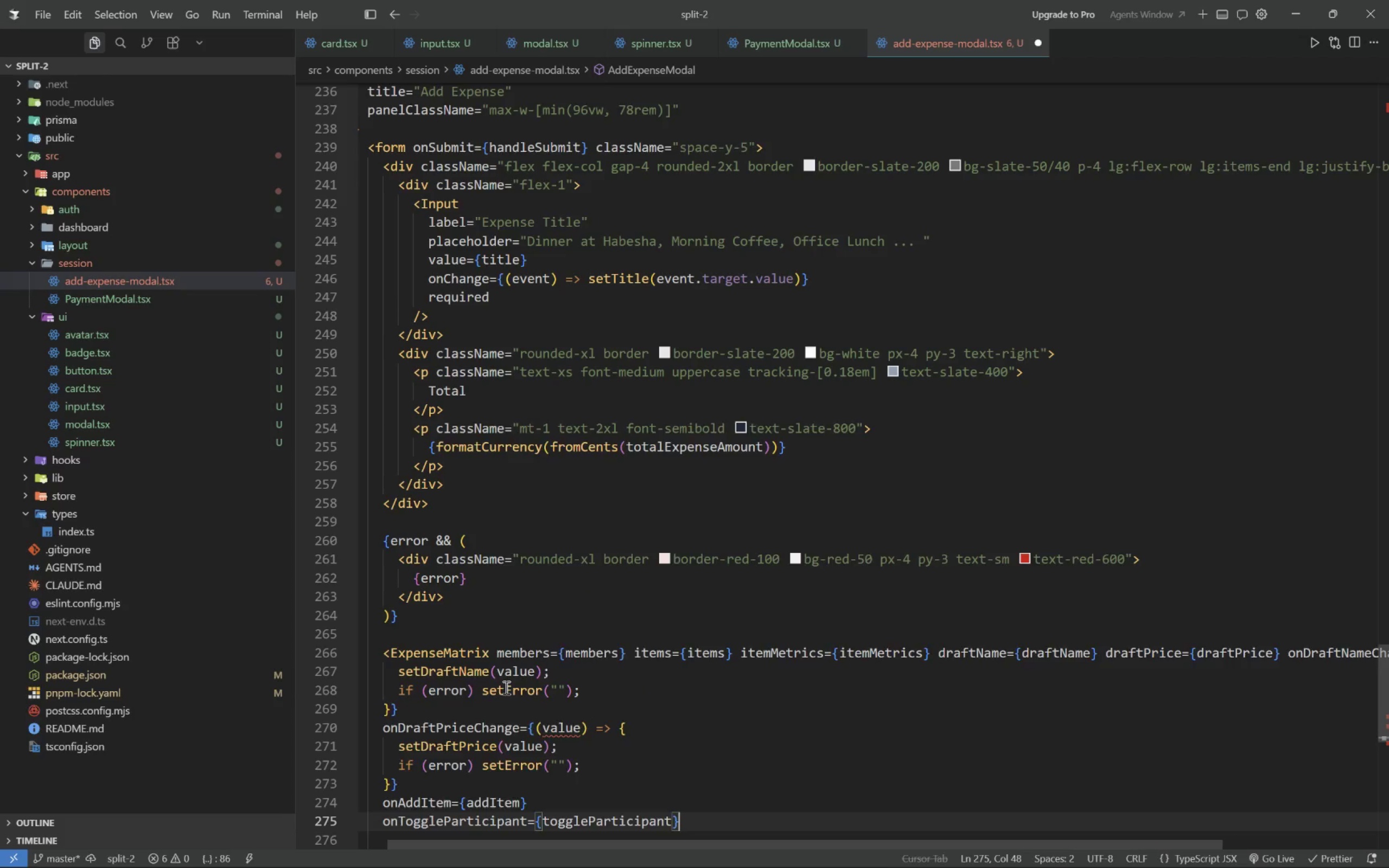 
key(Enter)
 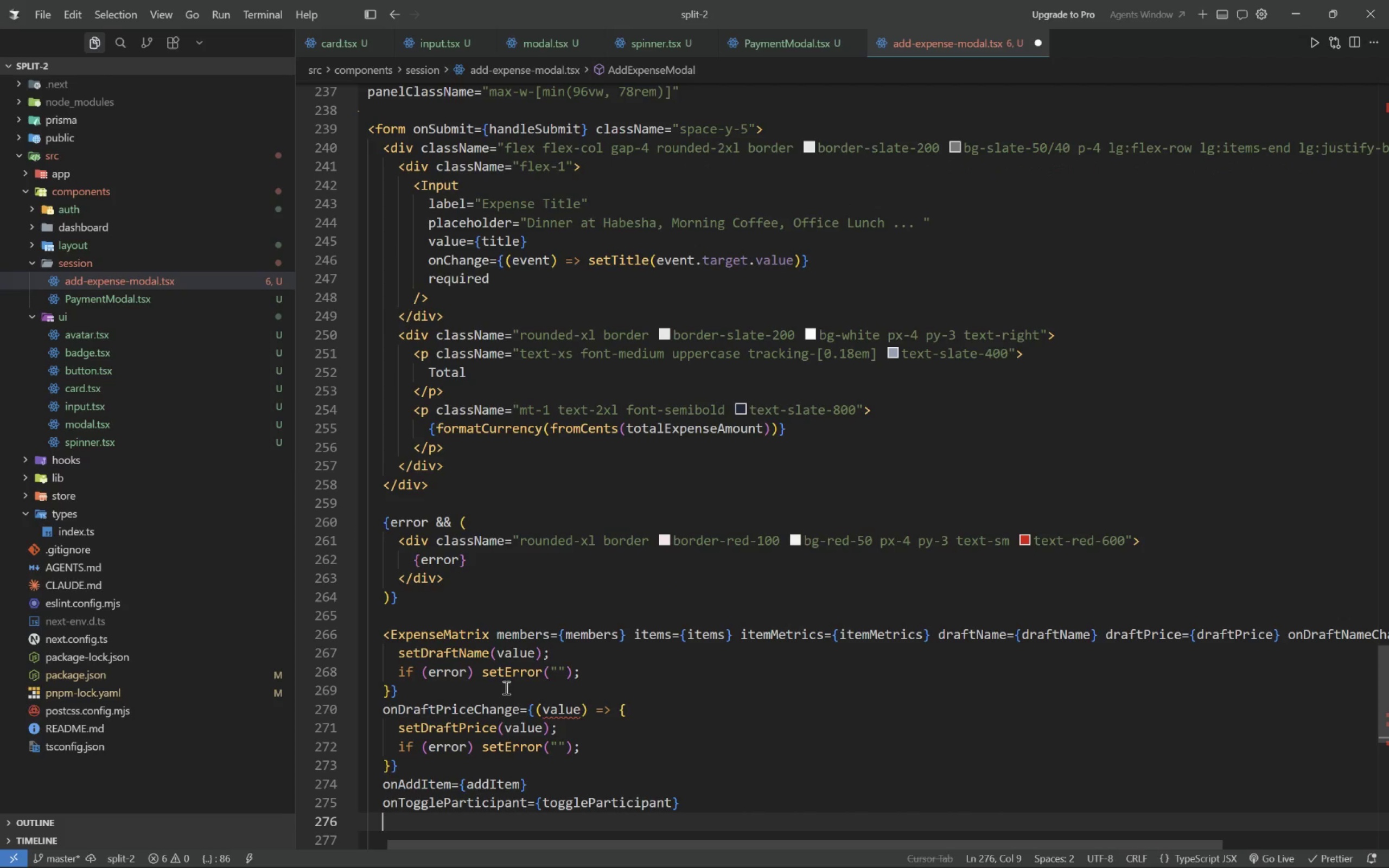 
type(onRemoveItem={removeItem)
 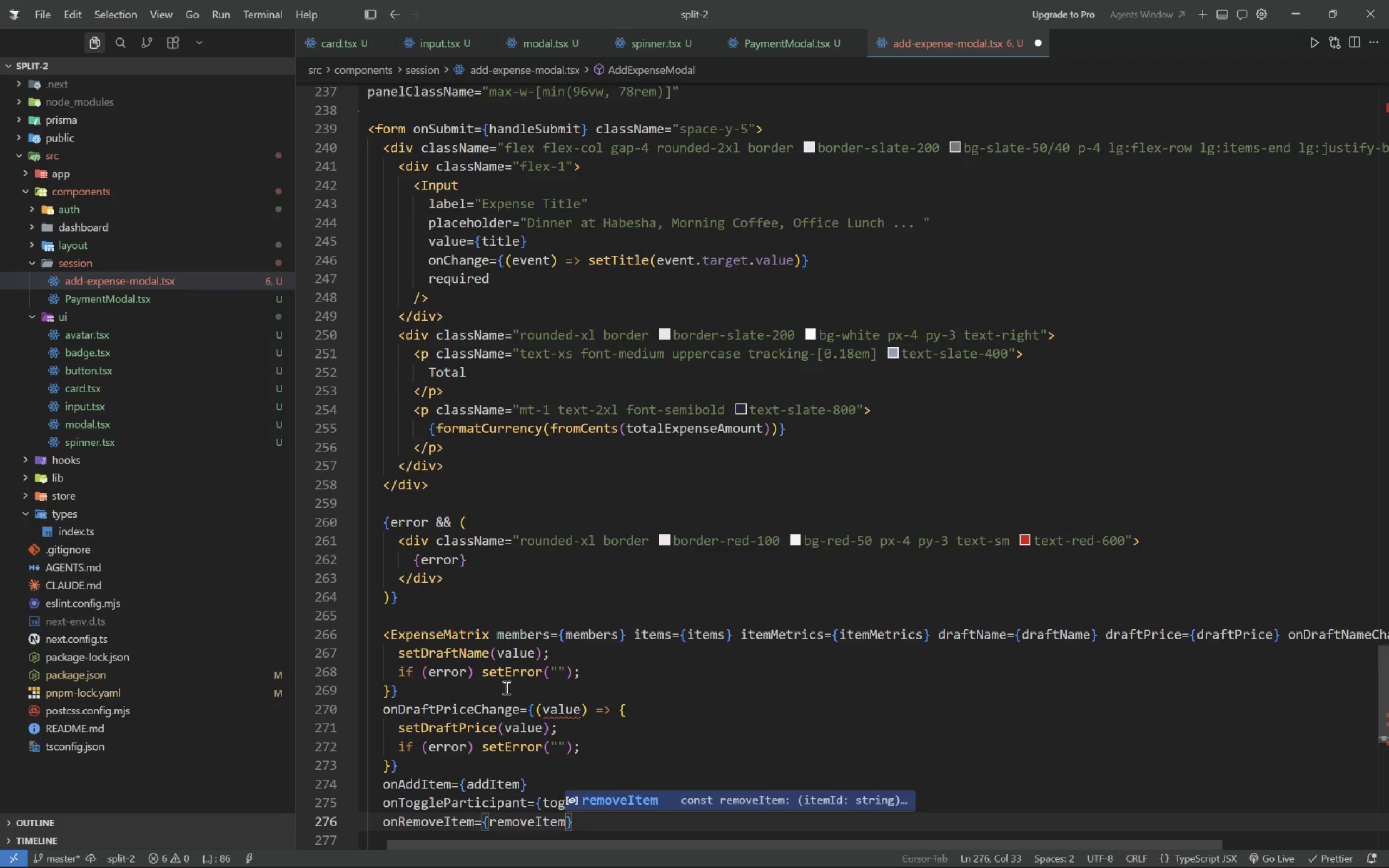 
key(ArrowRight)
 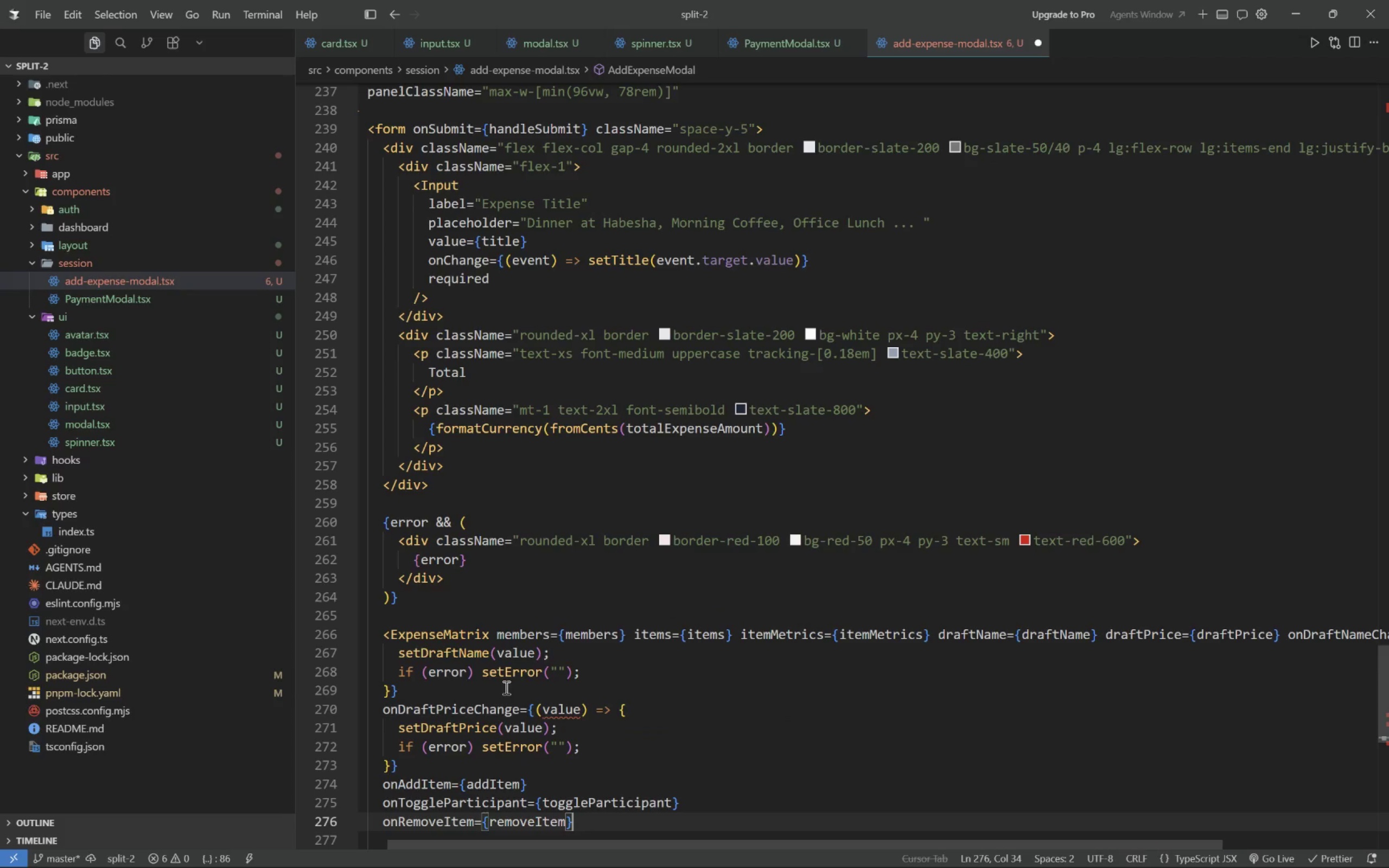 
key(Enter)
 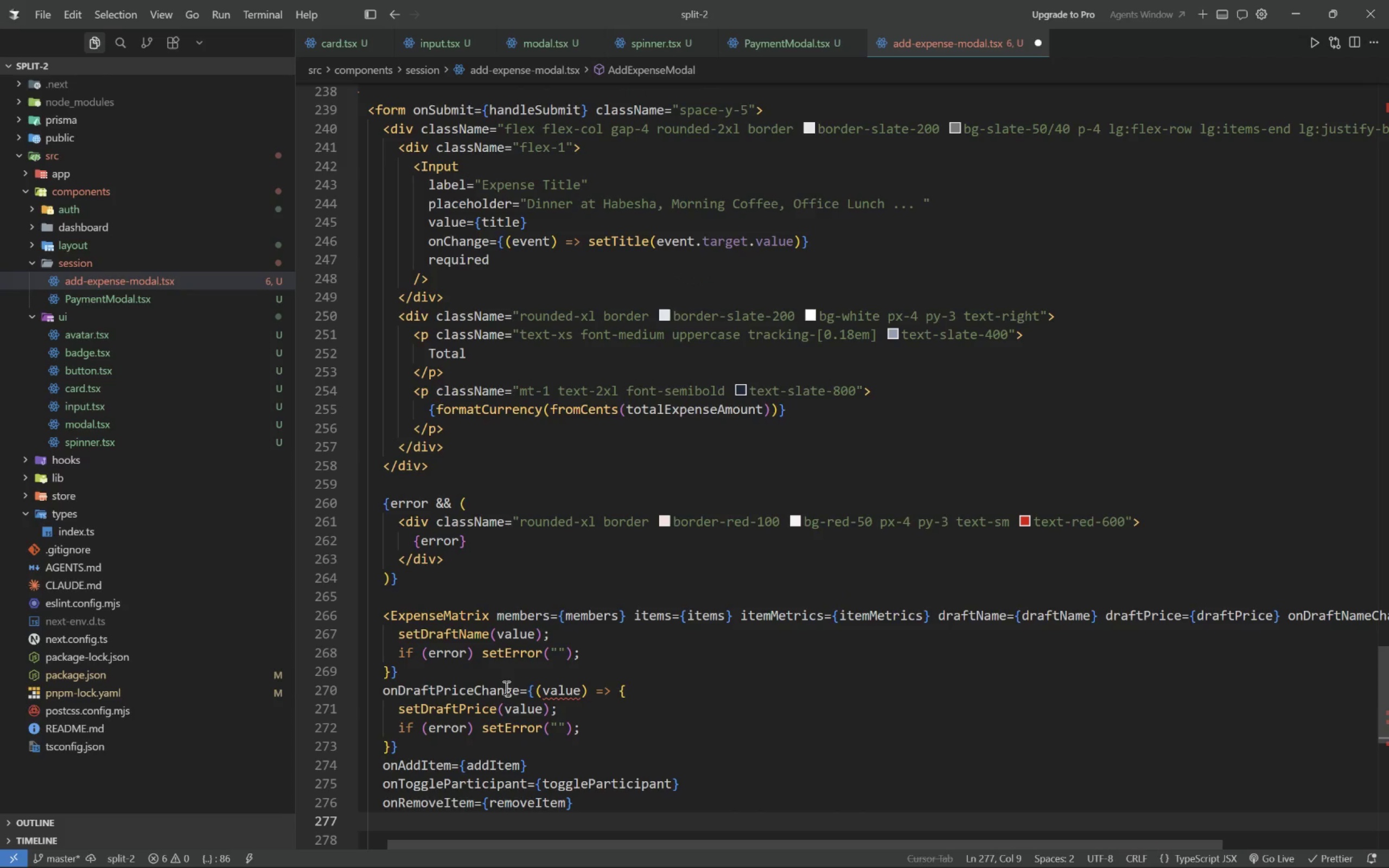 
key(Slash)
 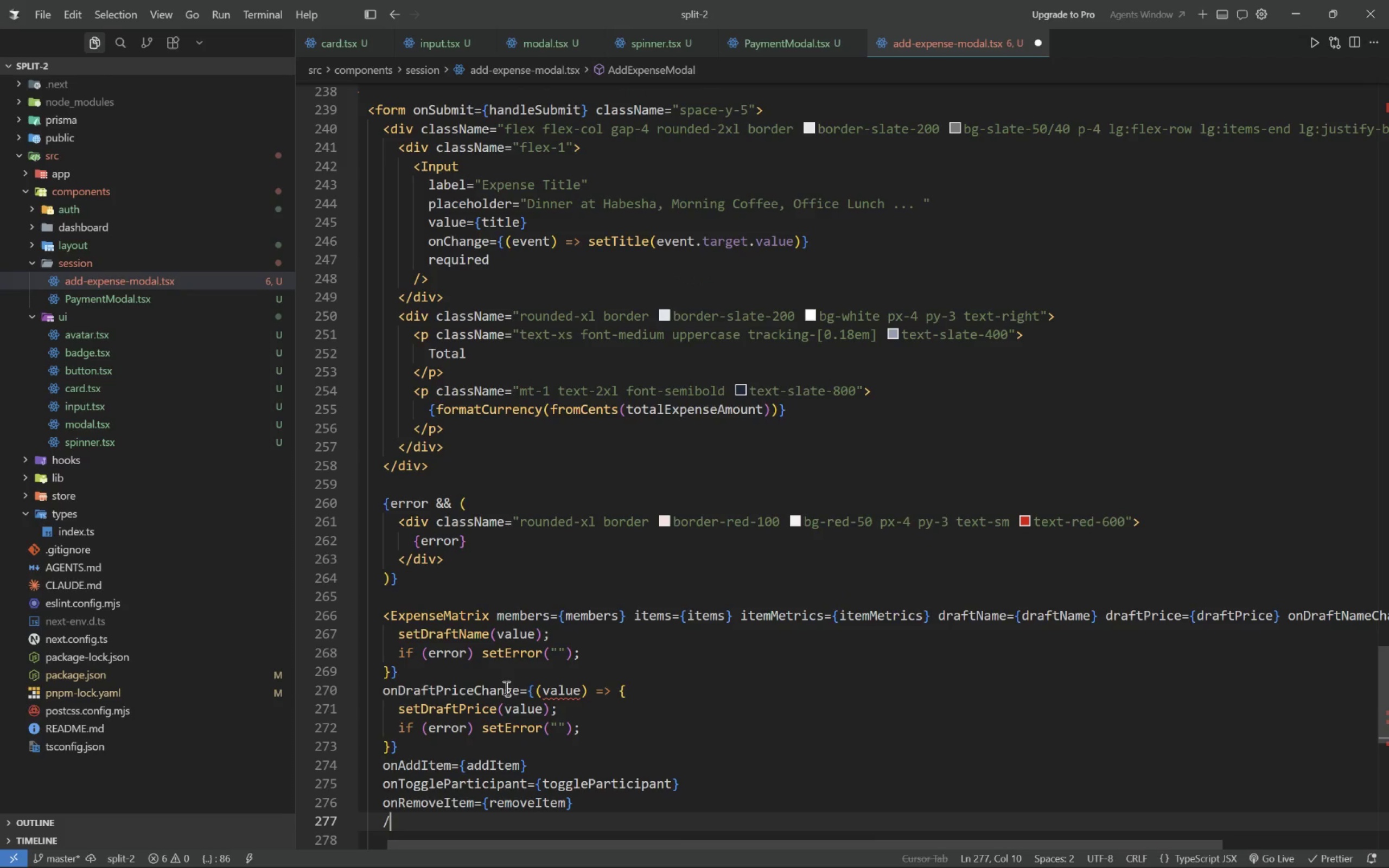 
key(Shift+ShiftLeft)
 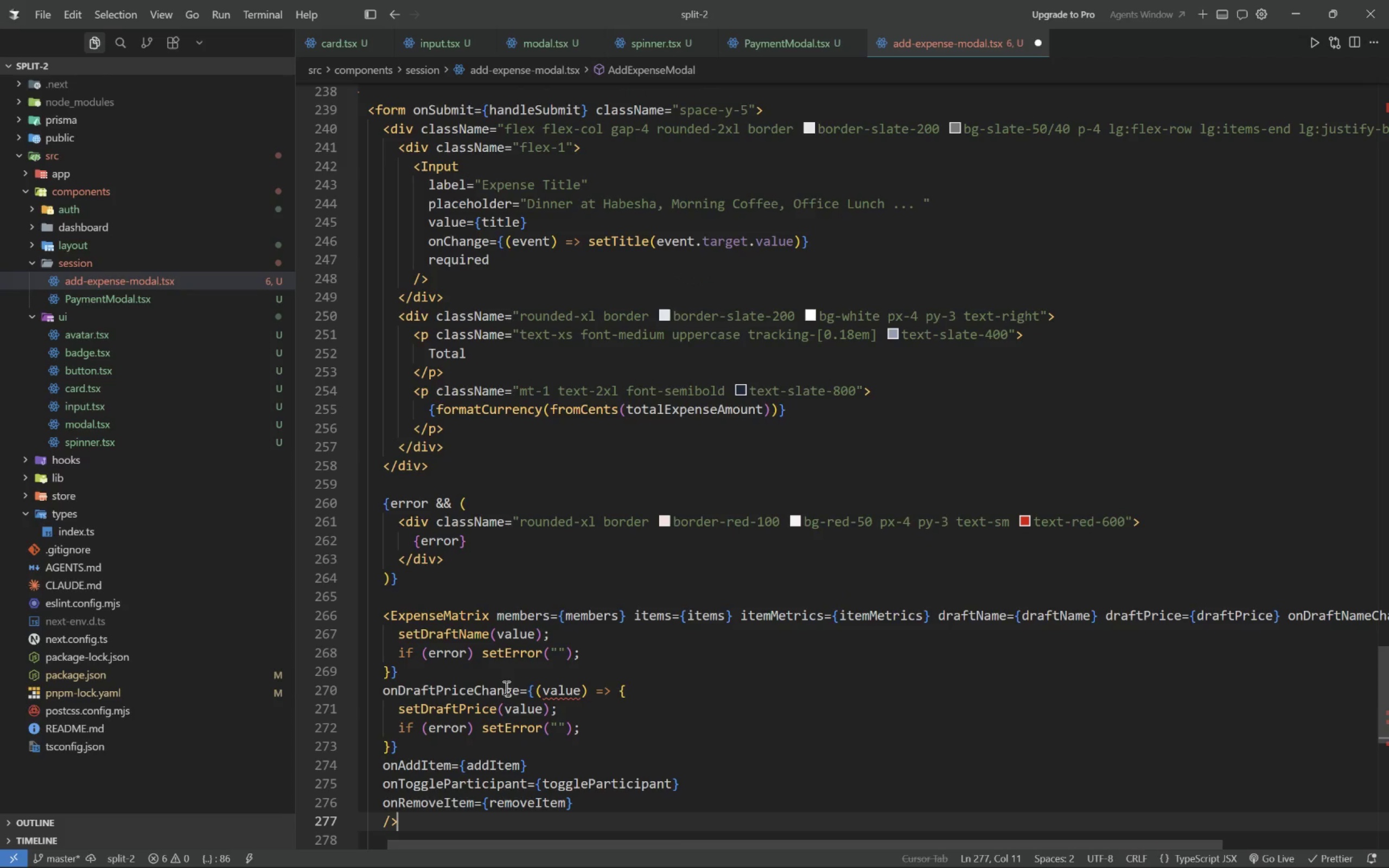 
key(Shift+Period)
 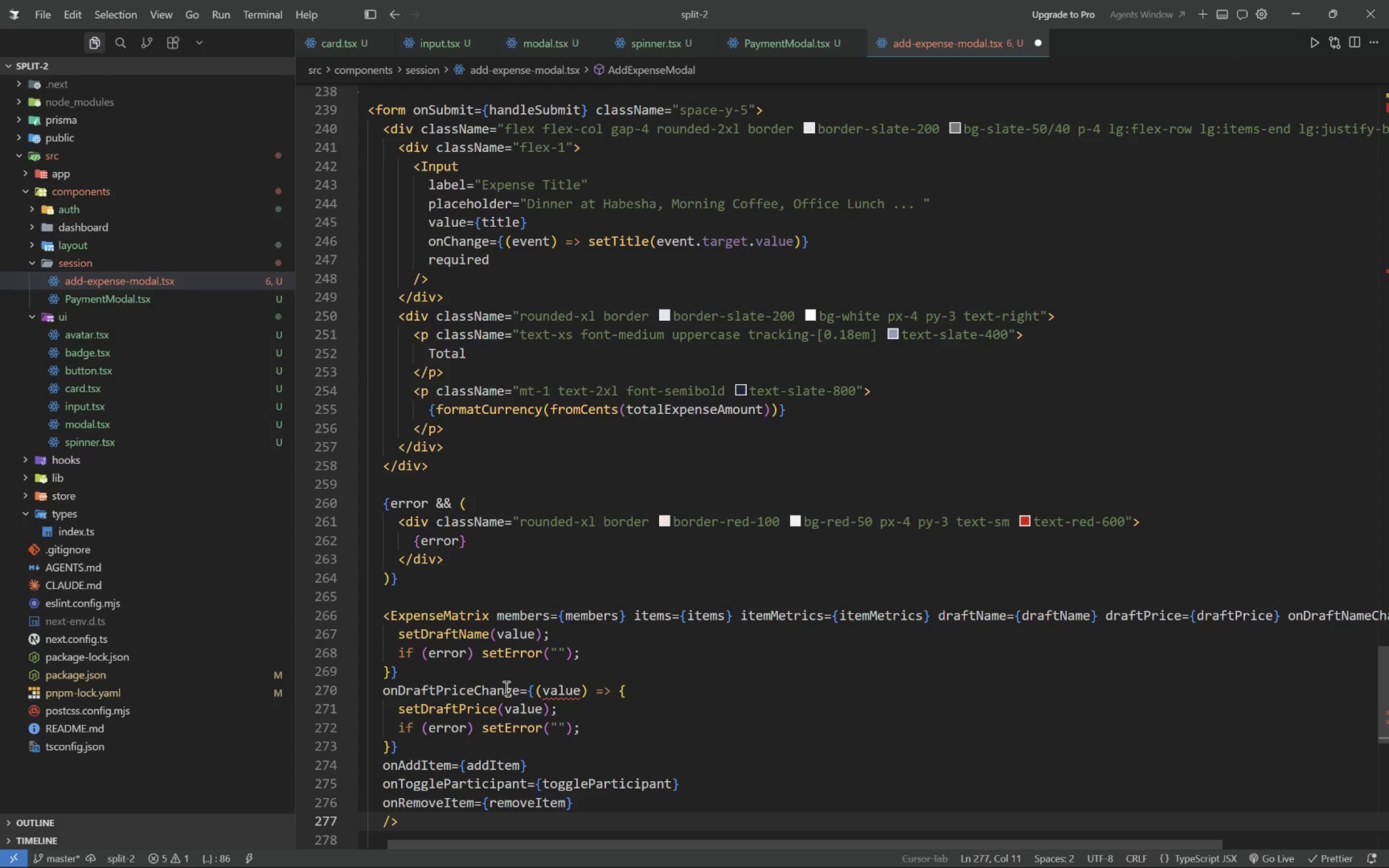 
wait(5.22)
 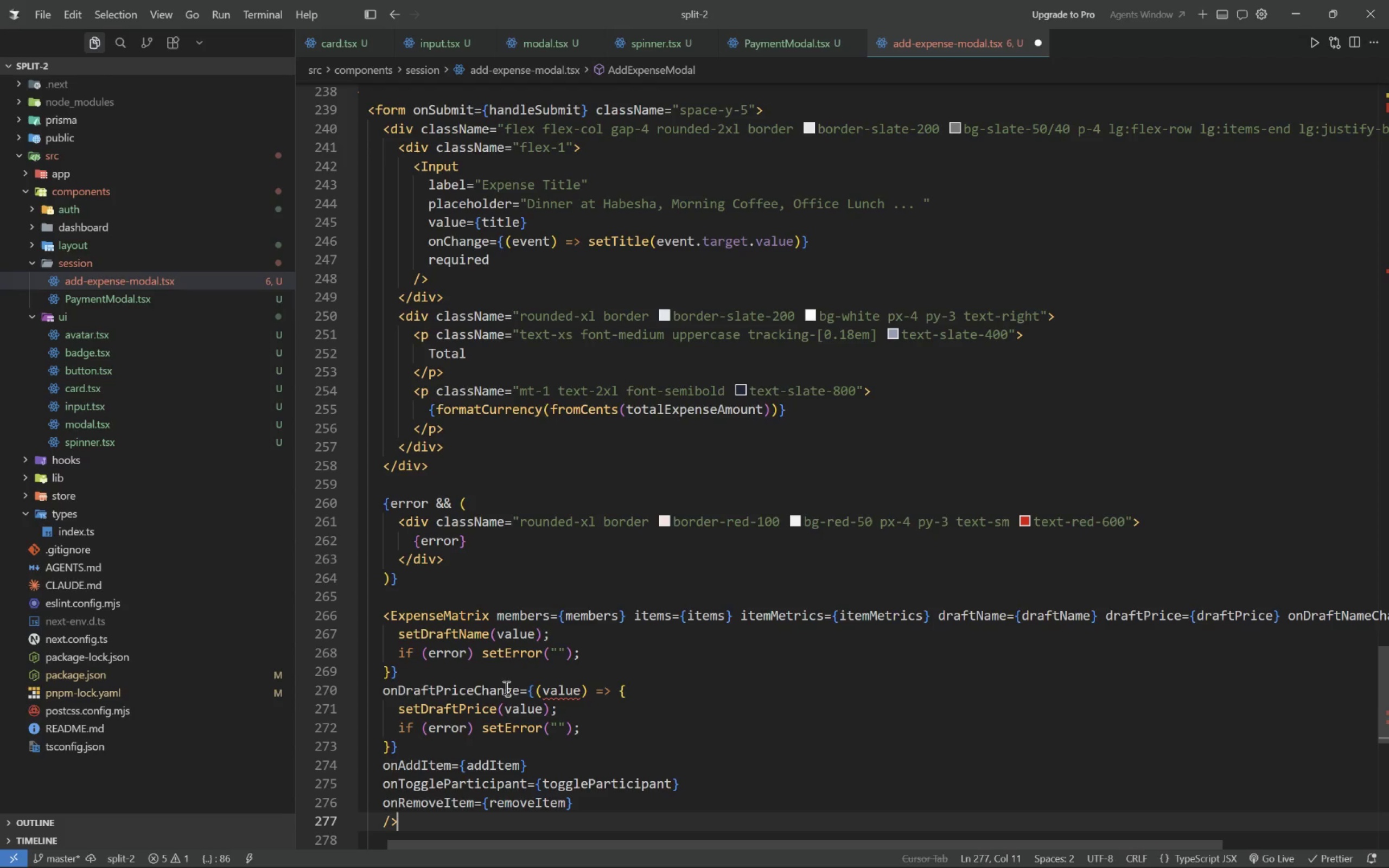 
key(Enter)
 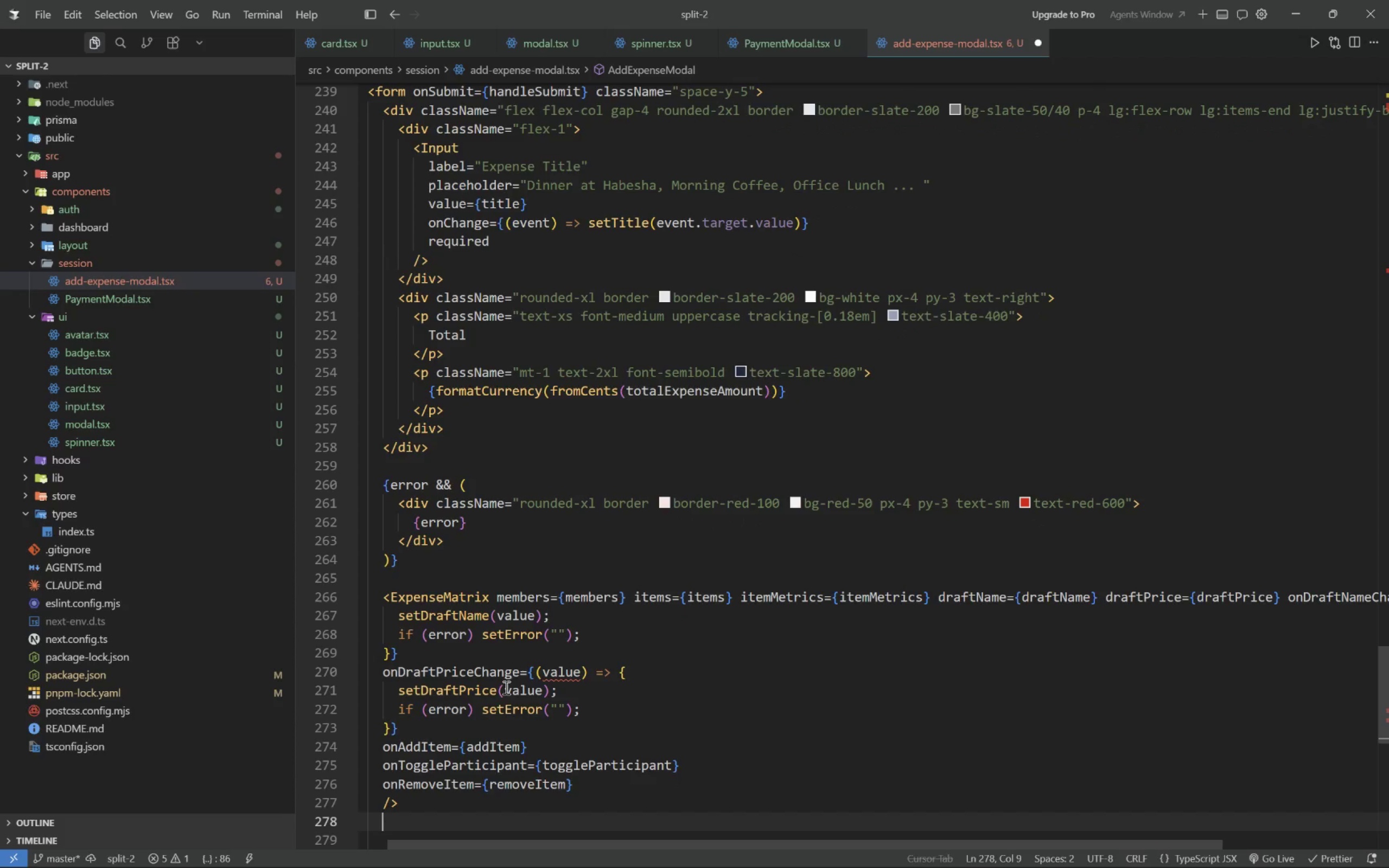 
key(Enter)
 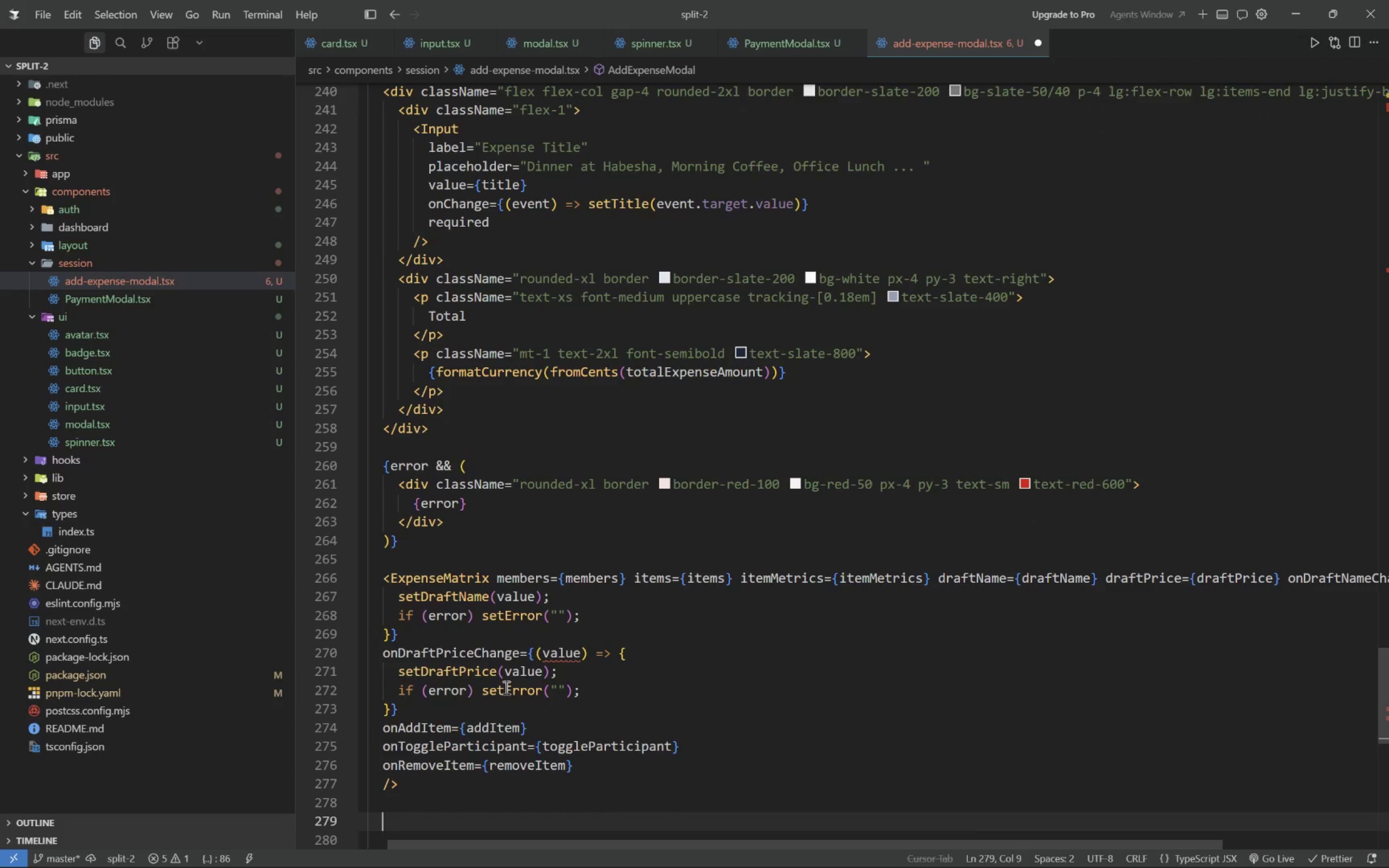 
type(div)
key(Tab)
 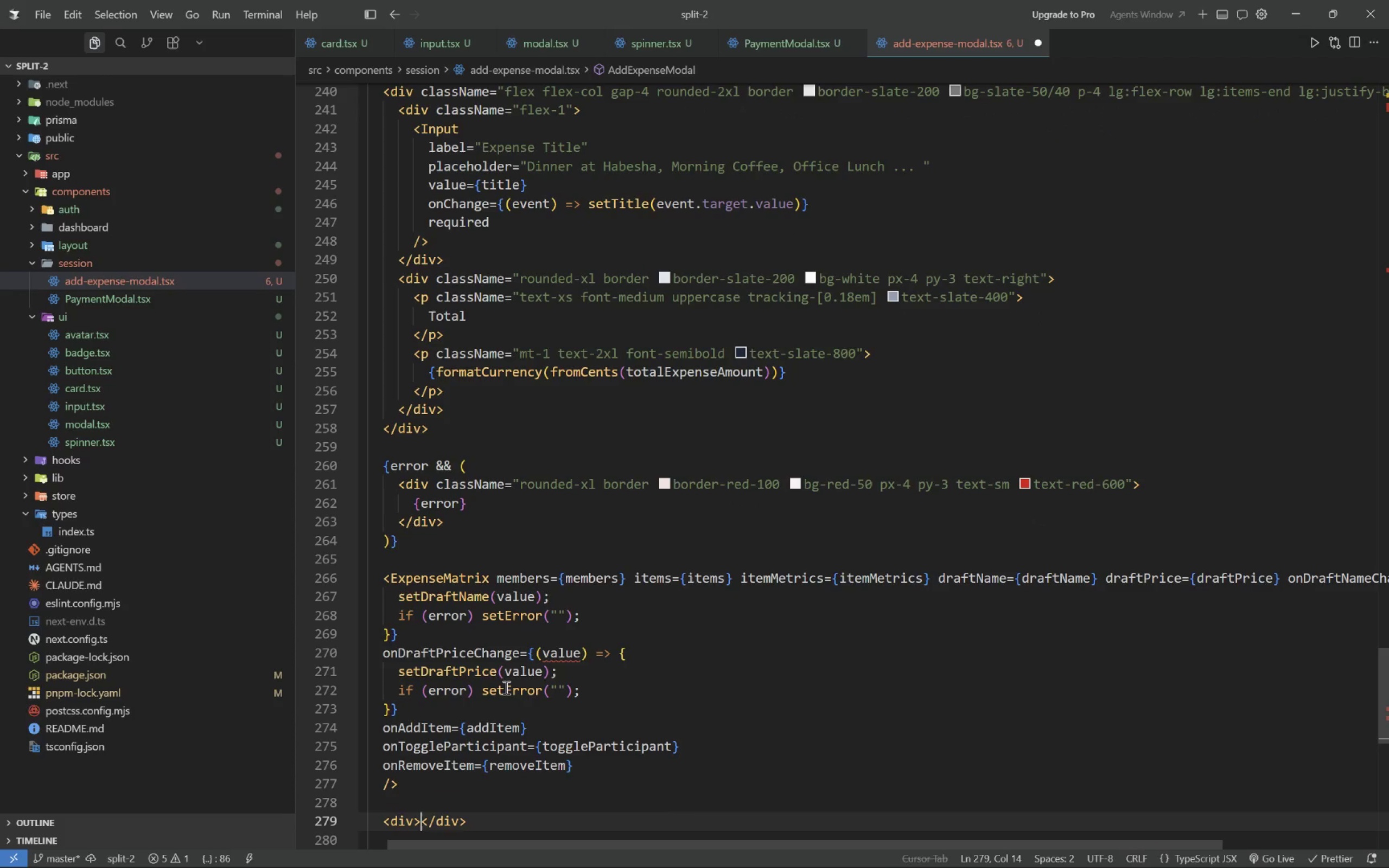 
key(ArrowLeft)
 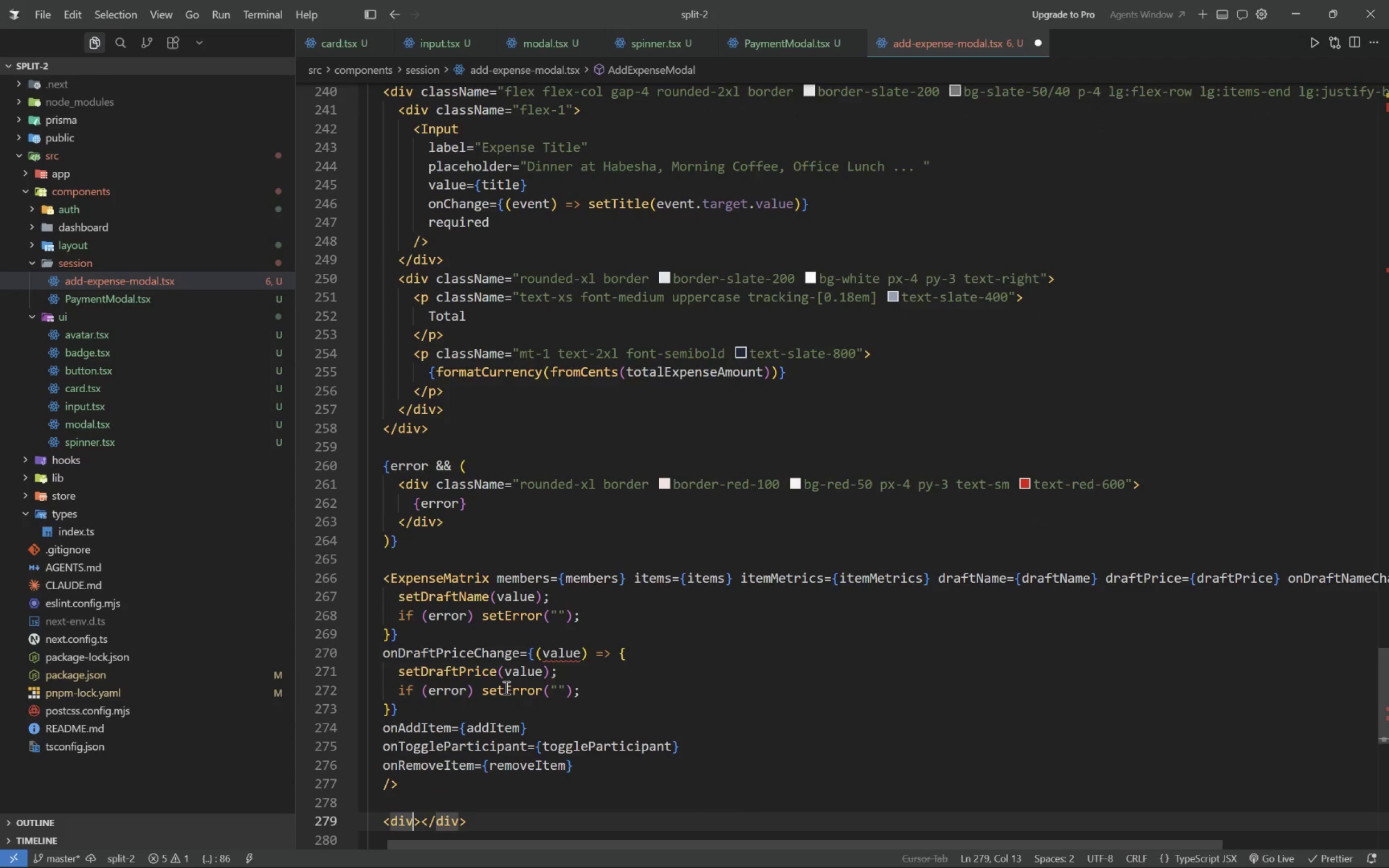 
type( clasName="flex justify-end gap-3 border-t border-slate-200 pt-5)
 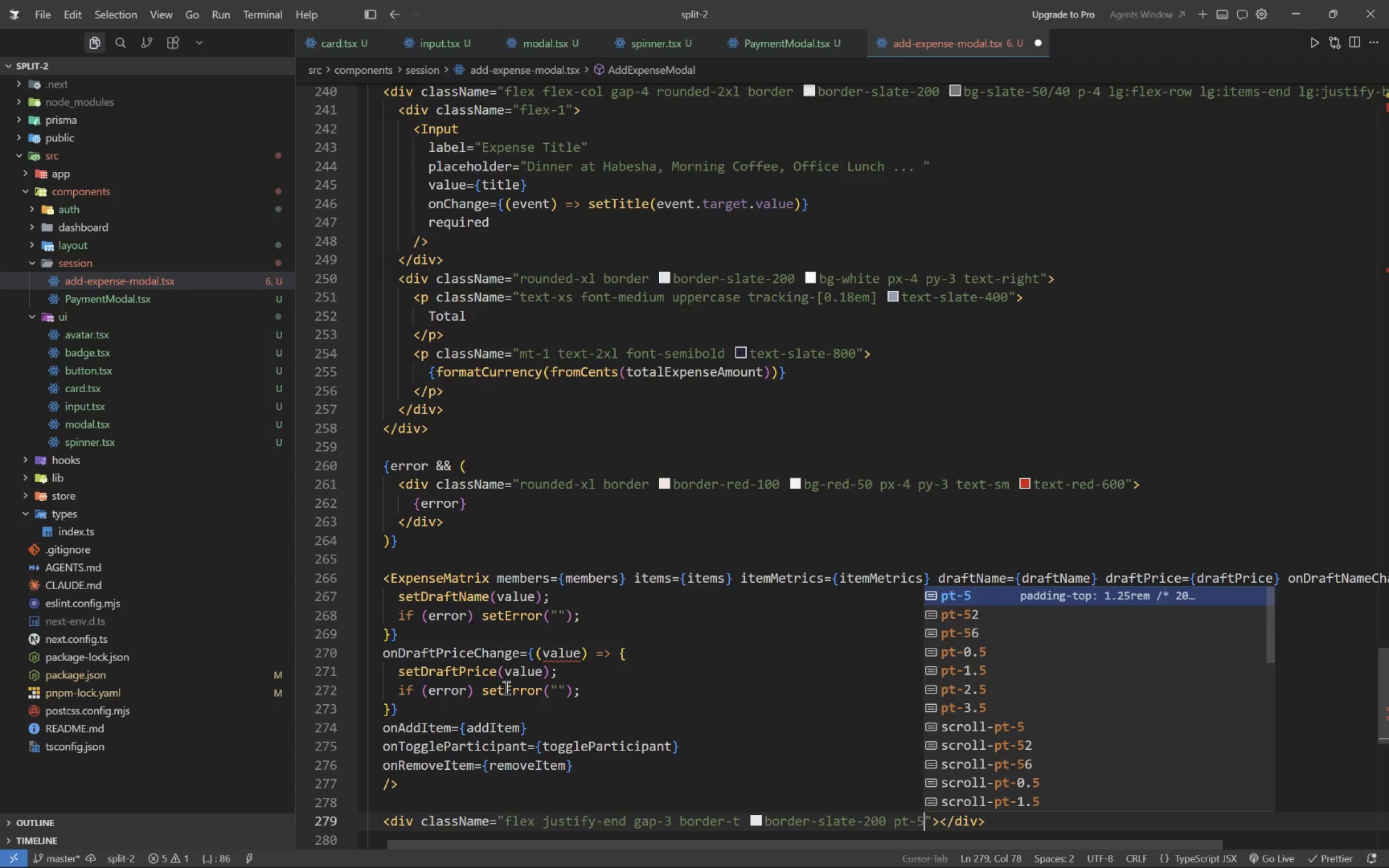 
key(ArrowRight)
 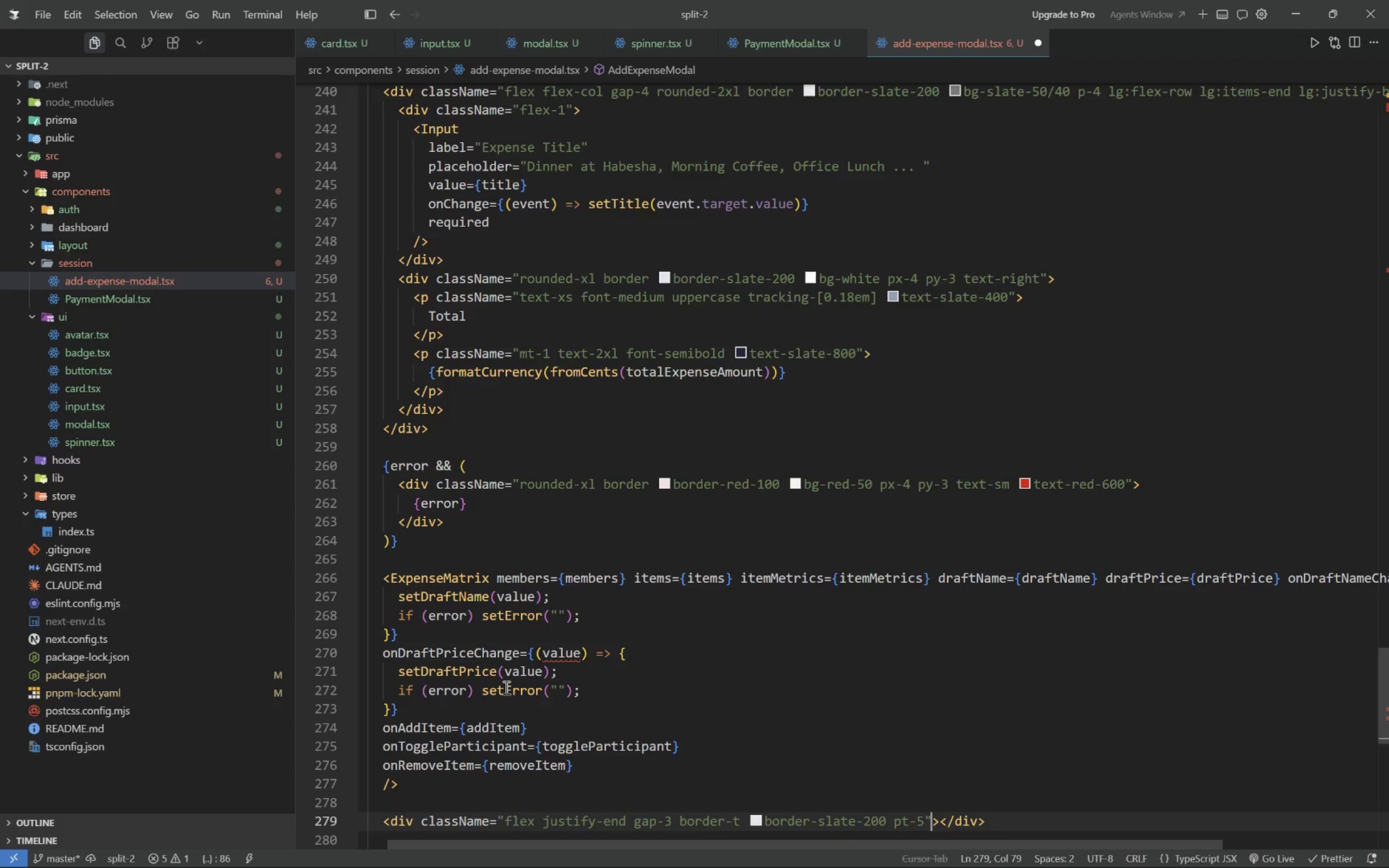 
key(ArrowRight)
 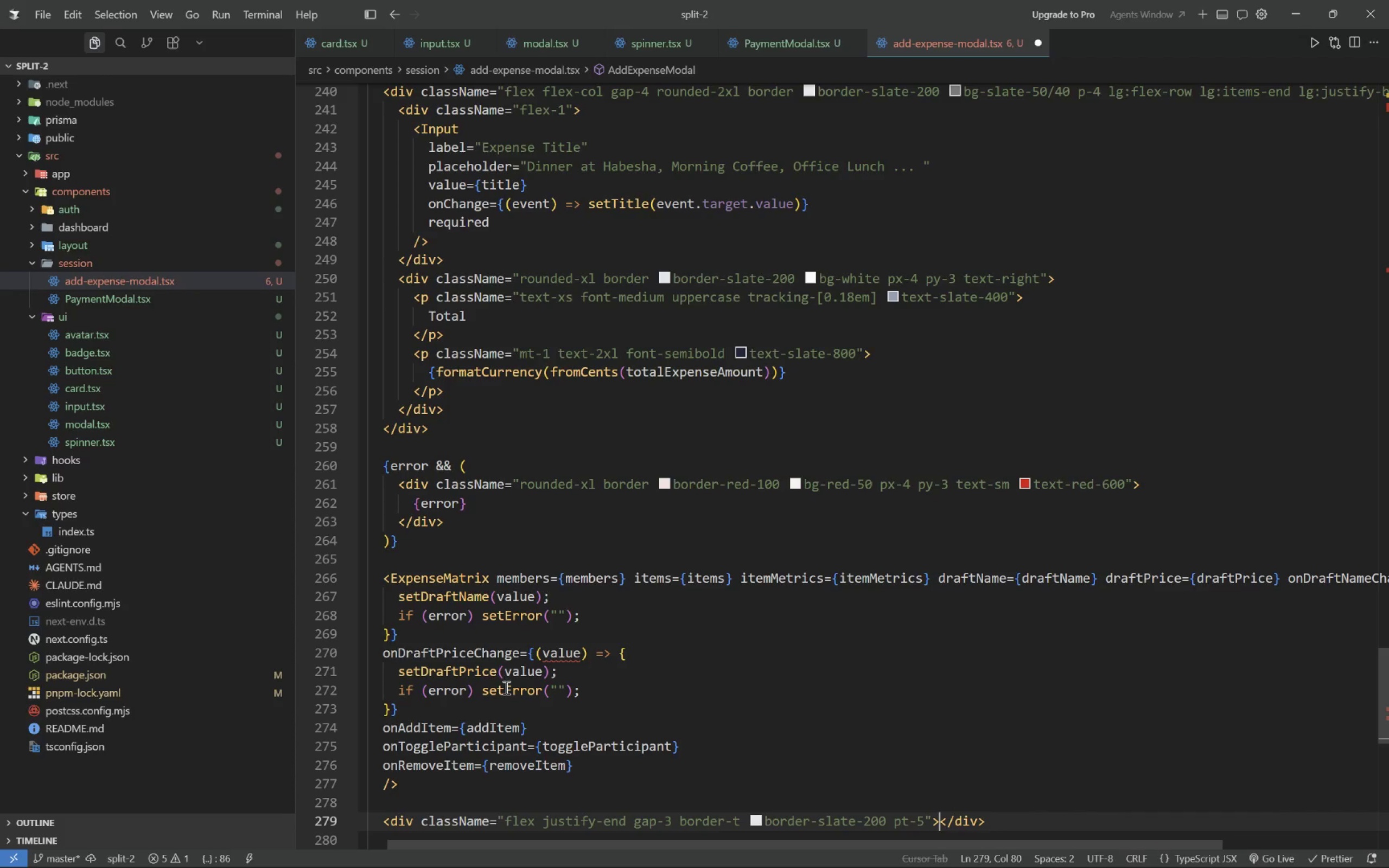 
key(Enter)
 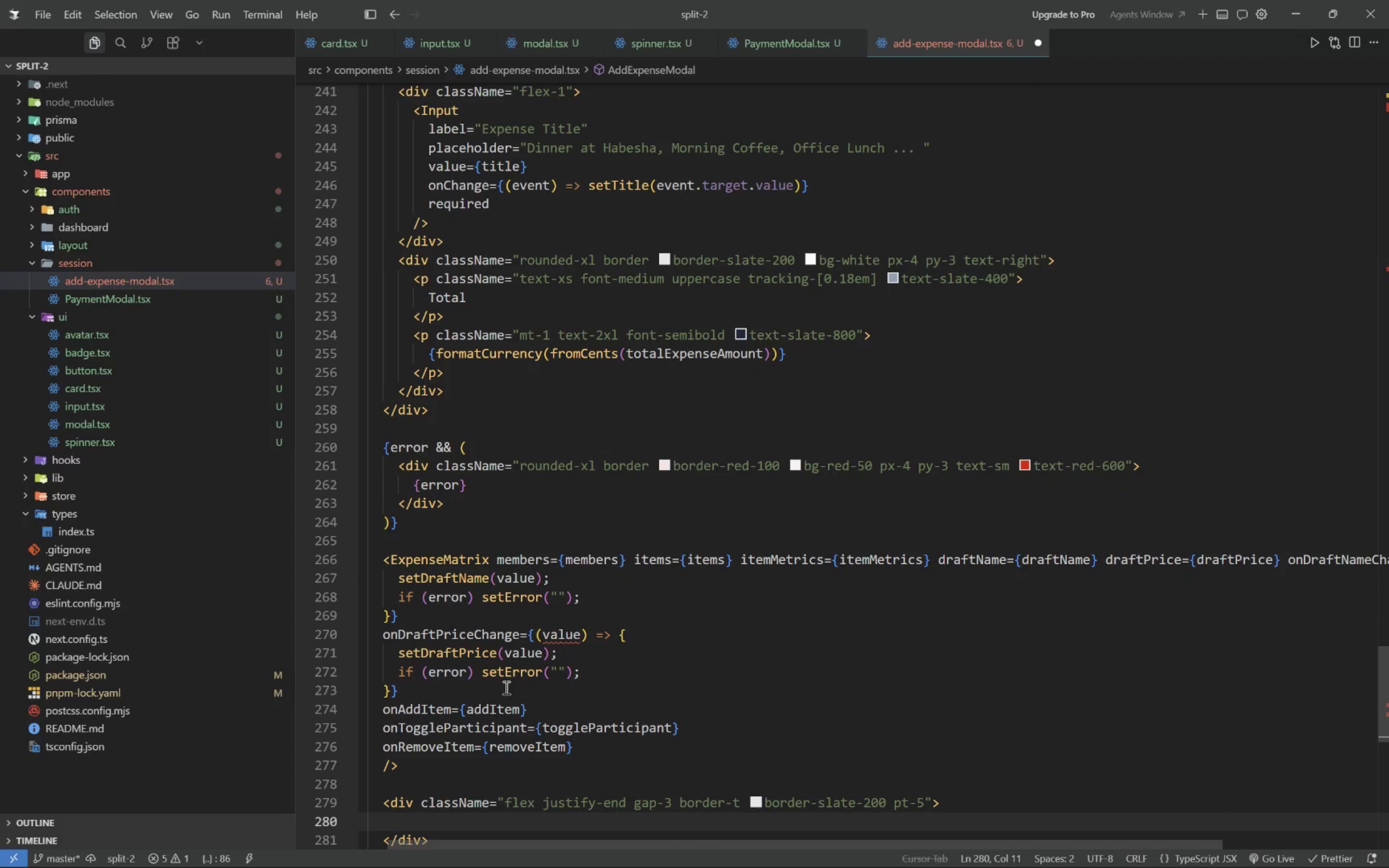 
type(<Button>)
 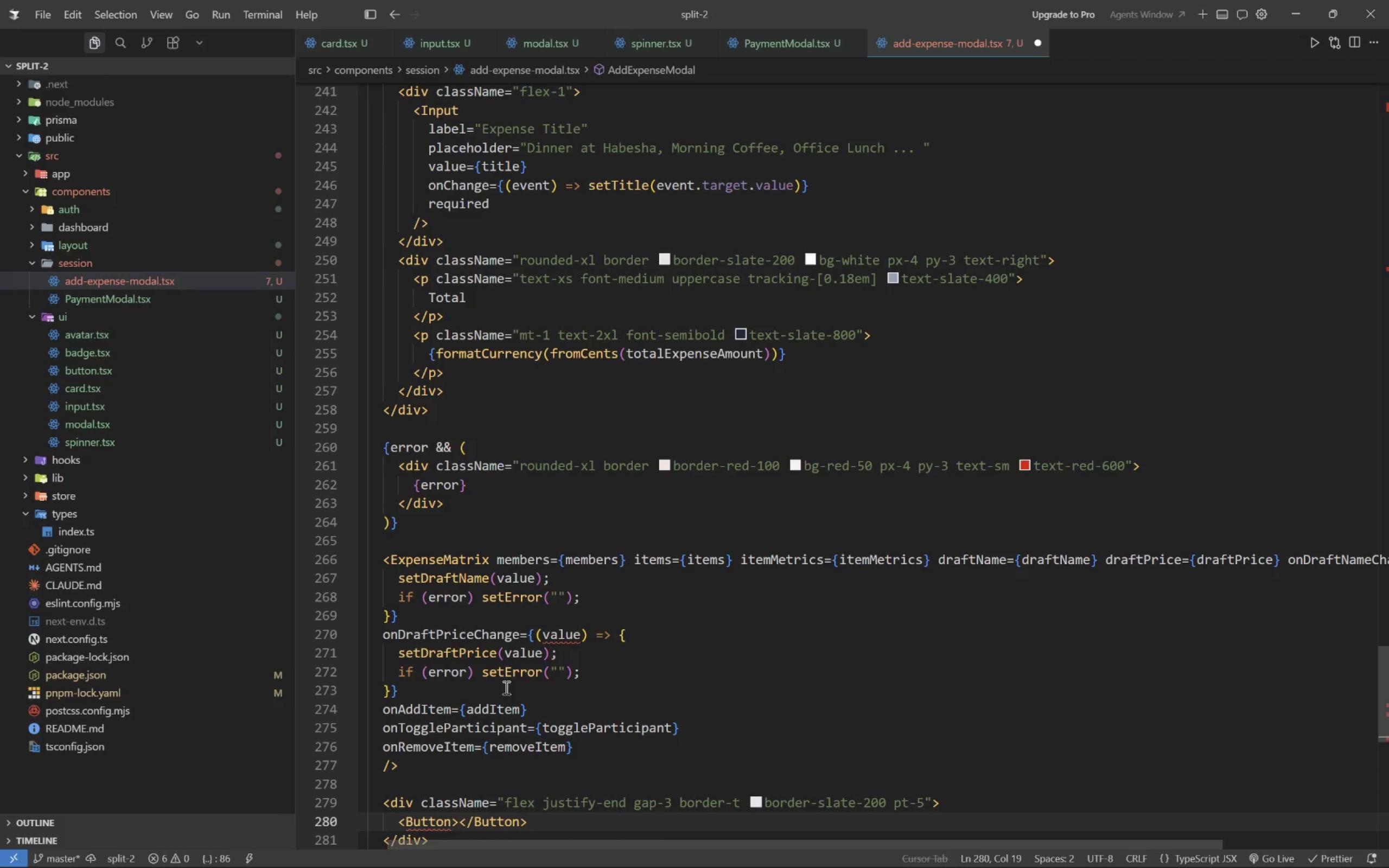 
key(ArrowLeft)
 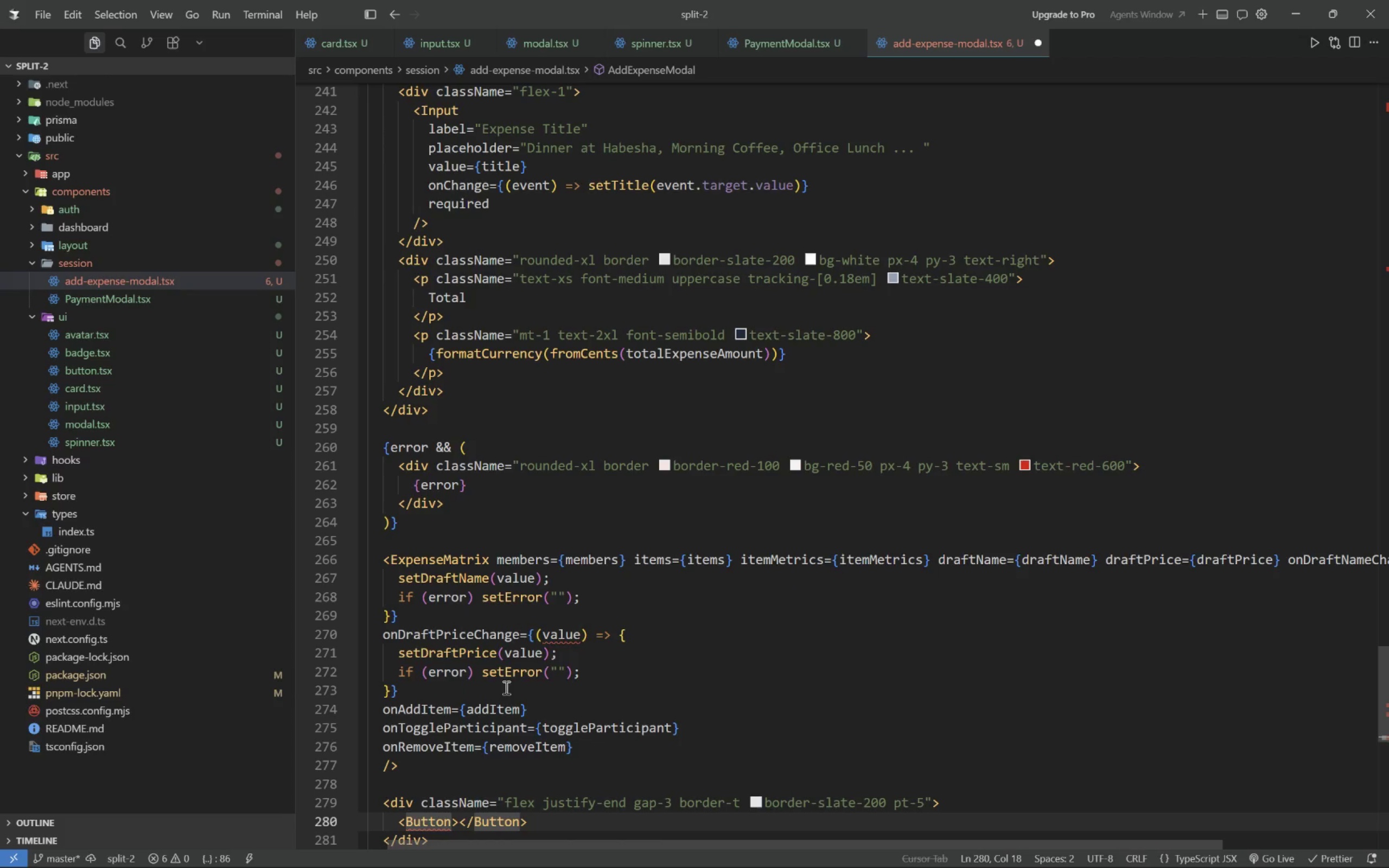 
type( variant="secondary )
key(Backspace)
key(Tab)
type( type="button)
key(Tab)
key(Tab)
type( onClick={()
 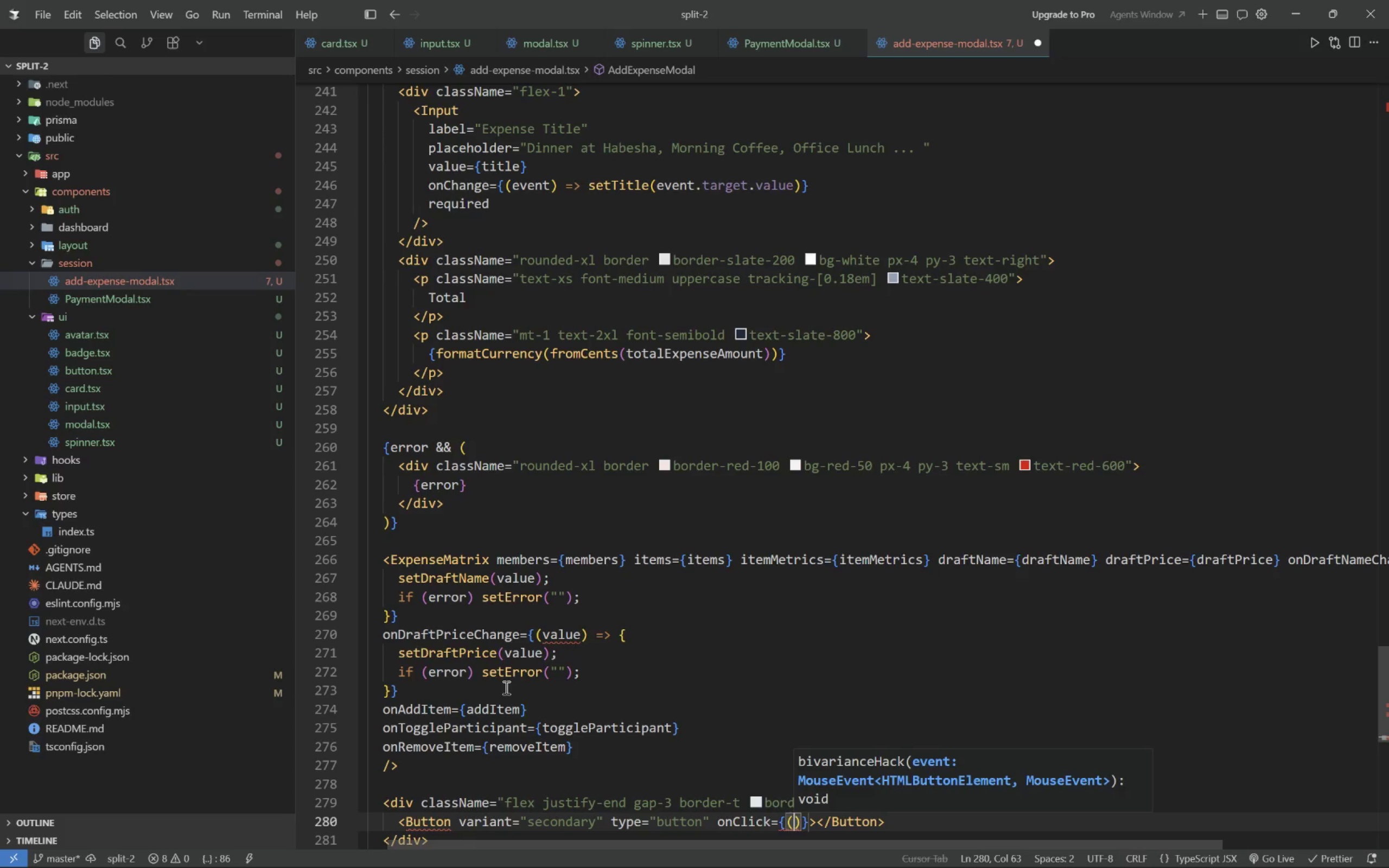 
key(ArrowRight)
 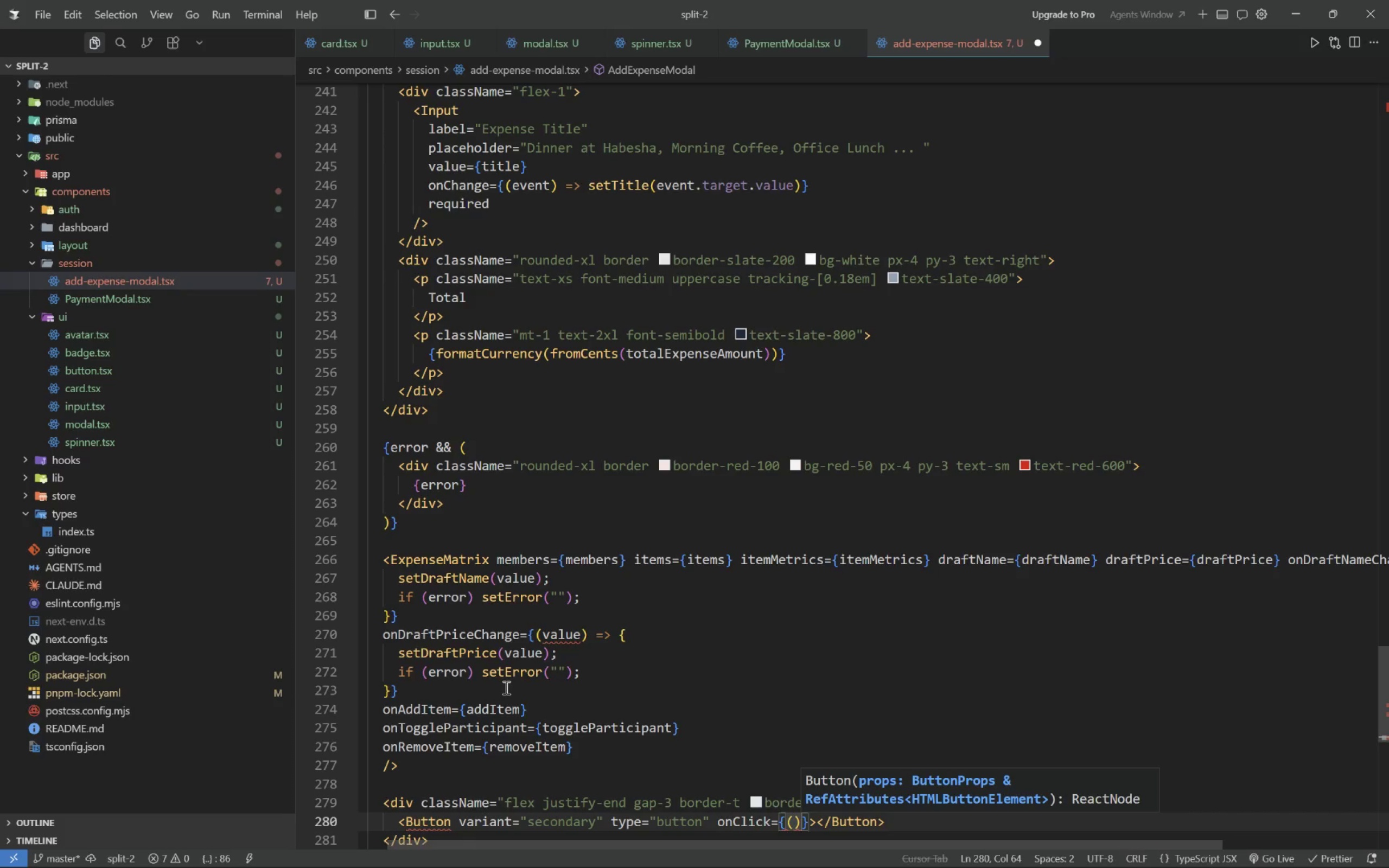 
type( => setOpen(false)
 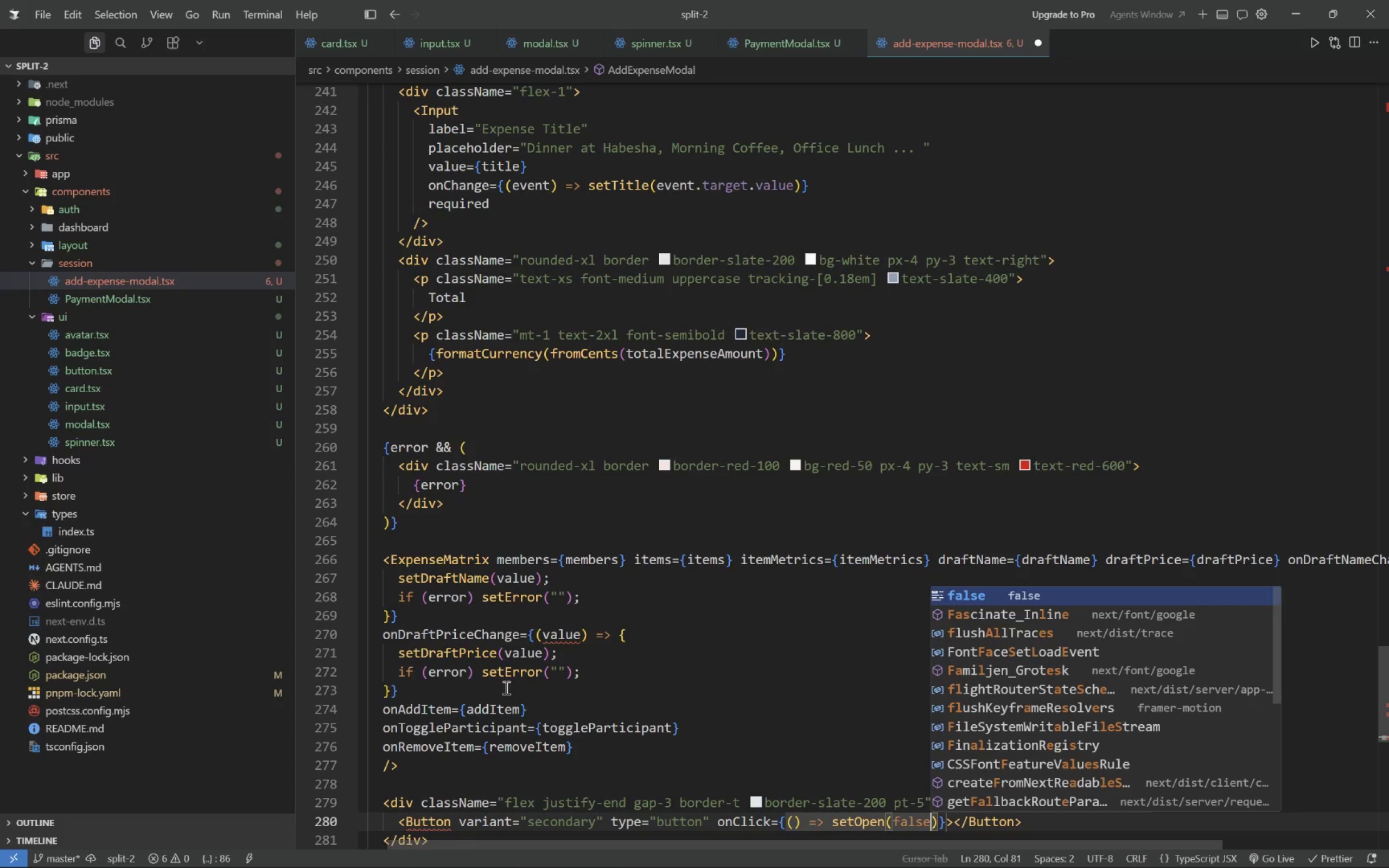 
key(ArrowRight)
 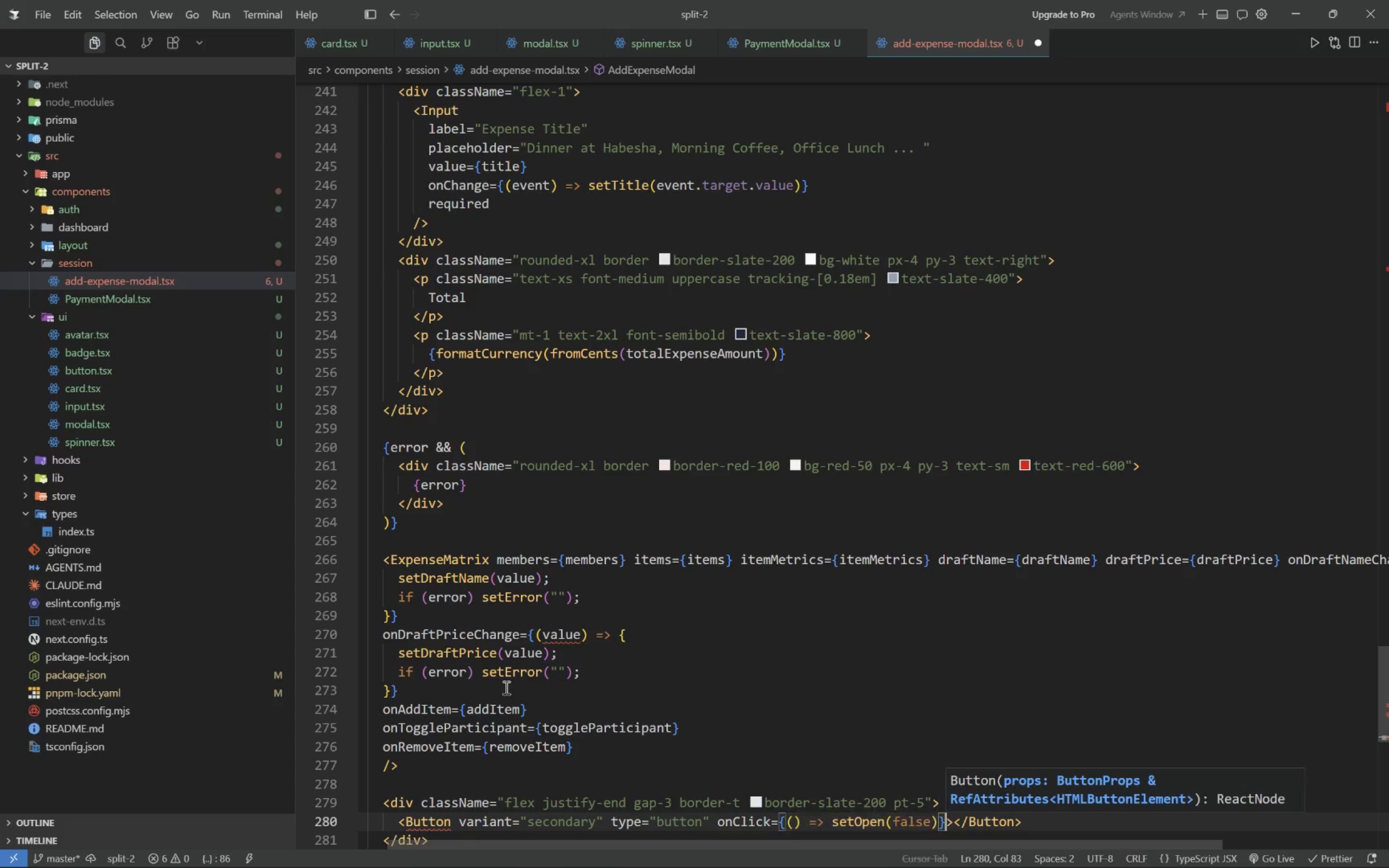 
key(ArrowRight)
 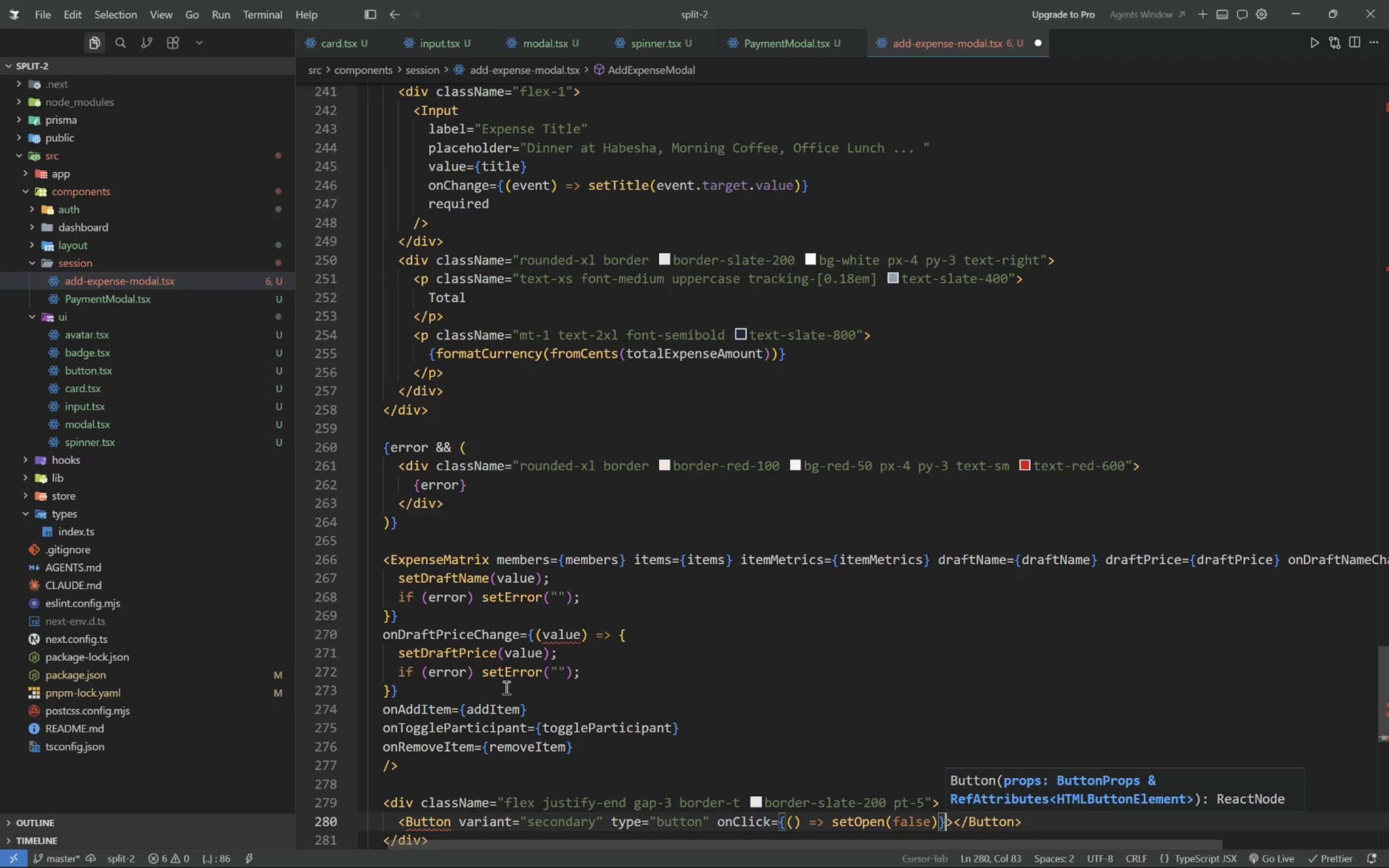 
key(ArrowRight)
 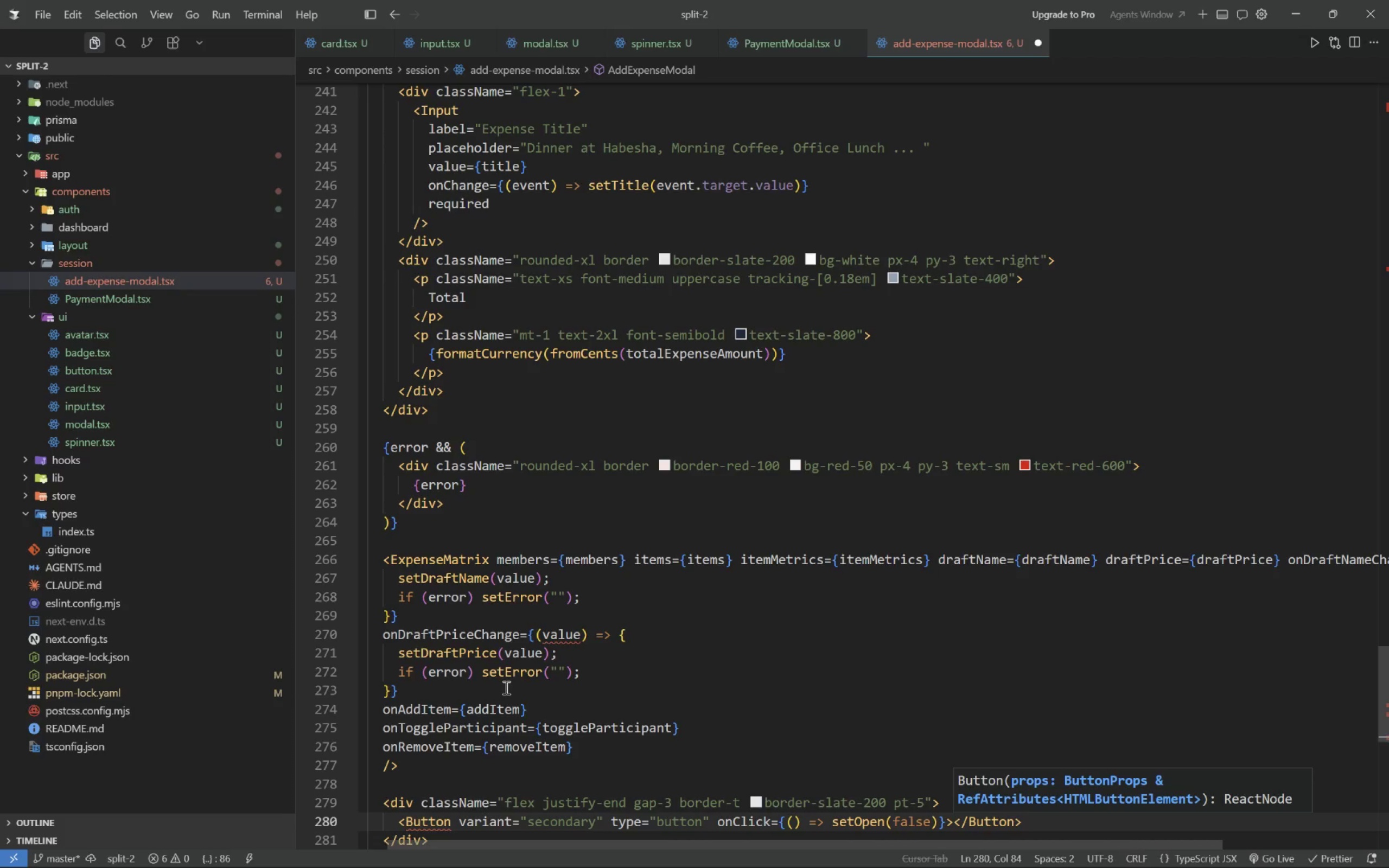 
key(Enter)
 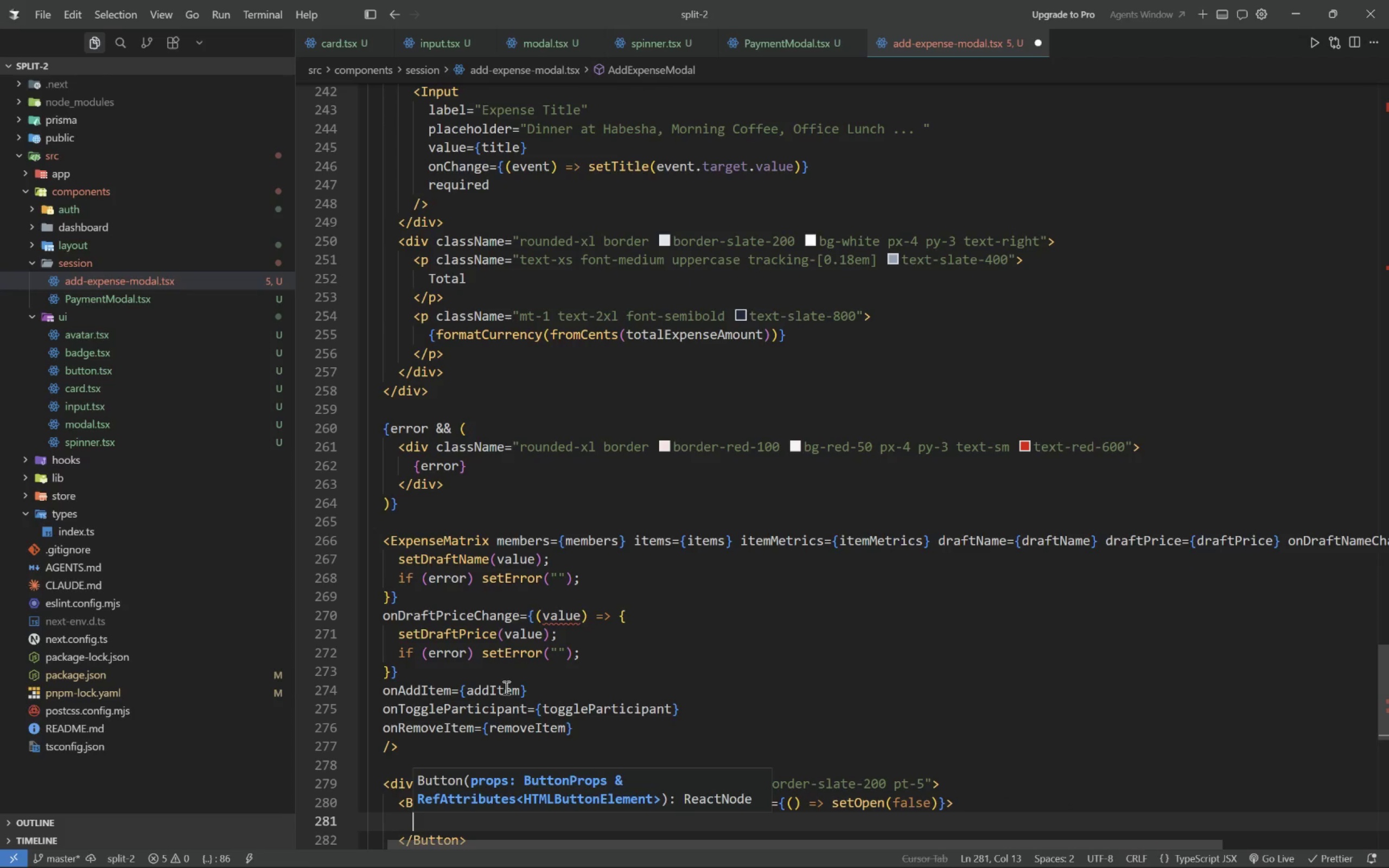 
type(Cancel)
 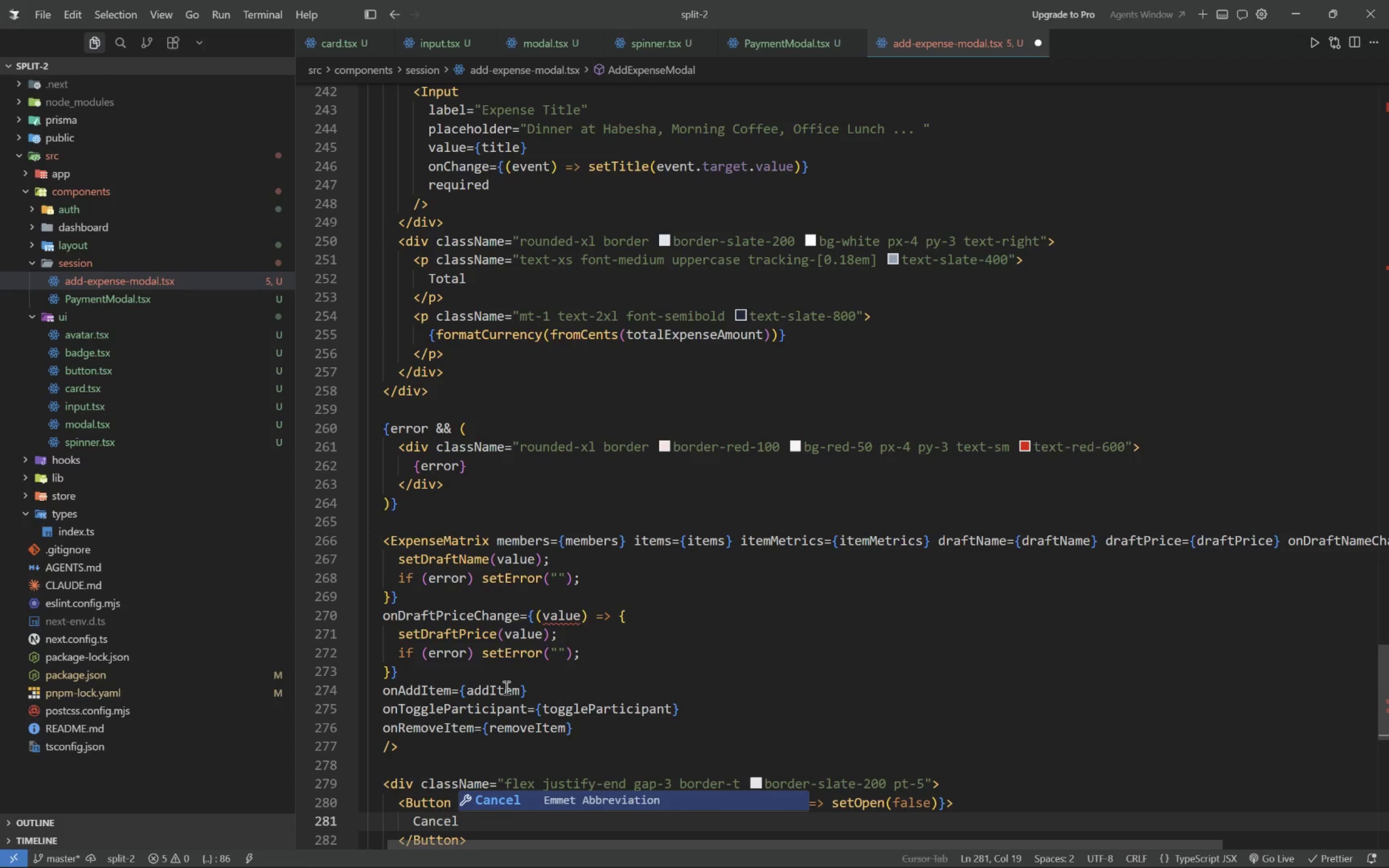 
key(ArrowDown)
 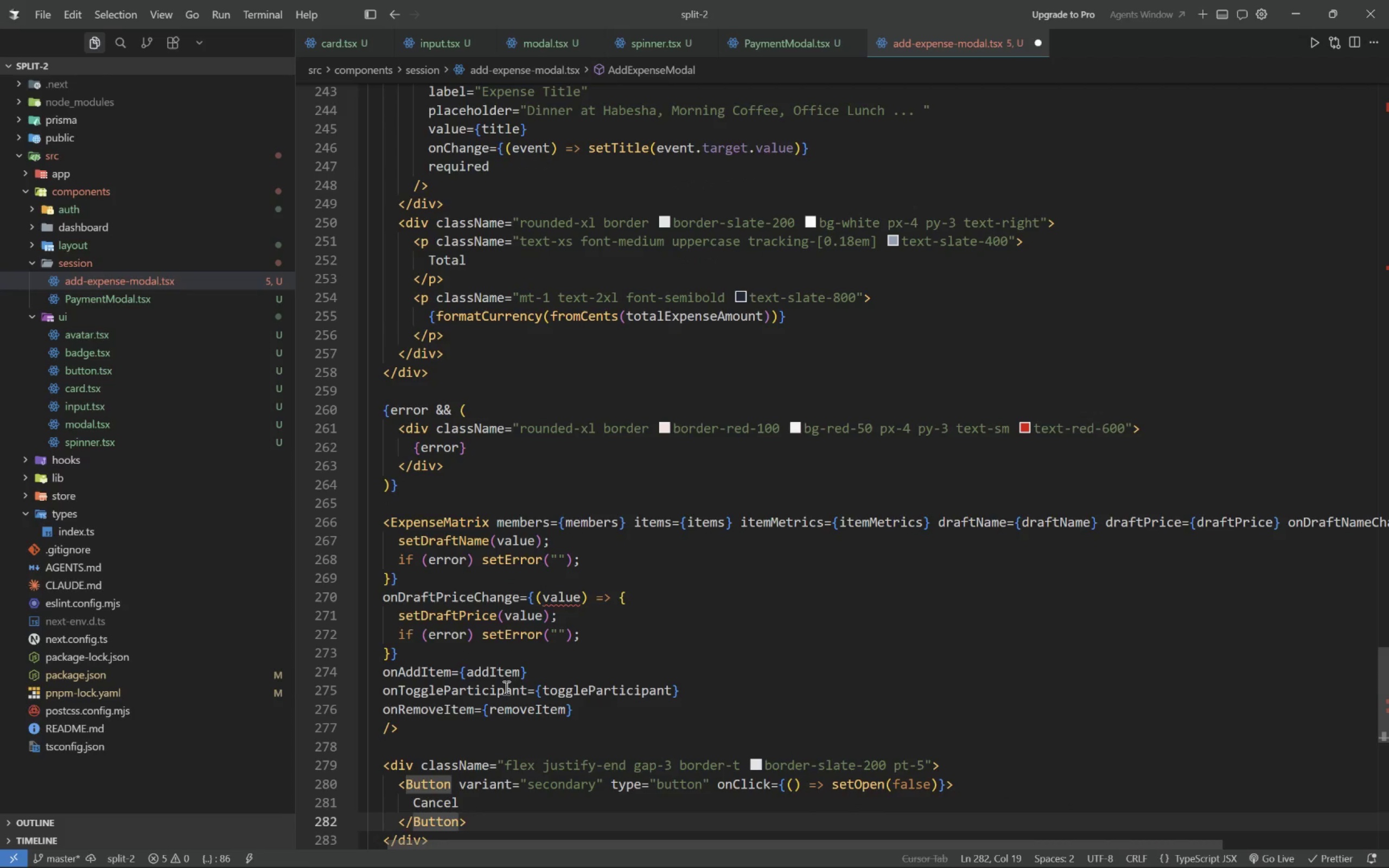 
key(ArrowRight)
 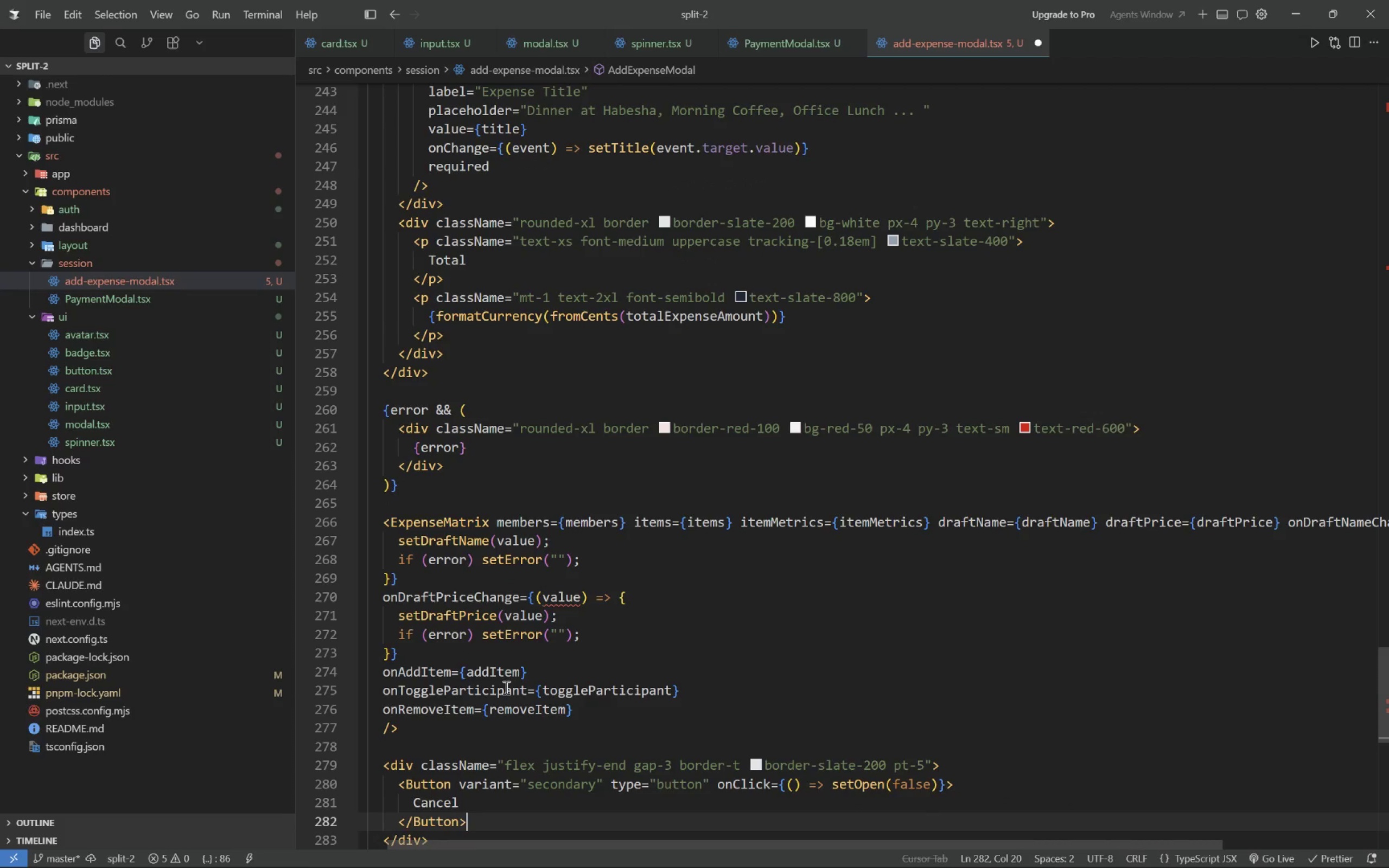 
key(Enter)
 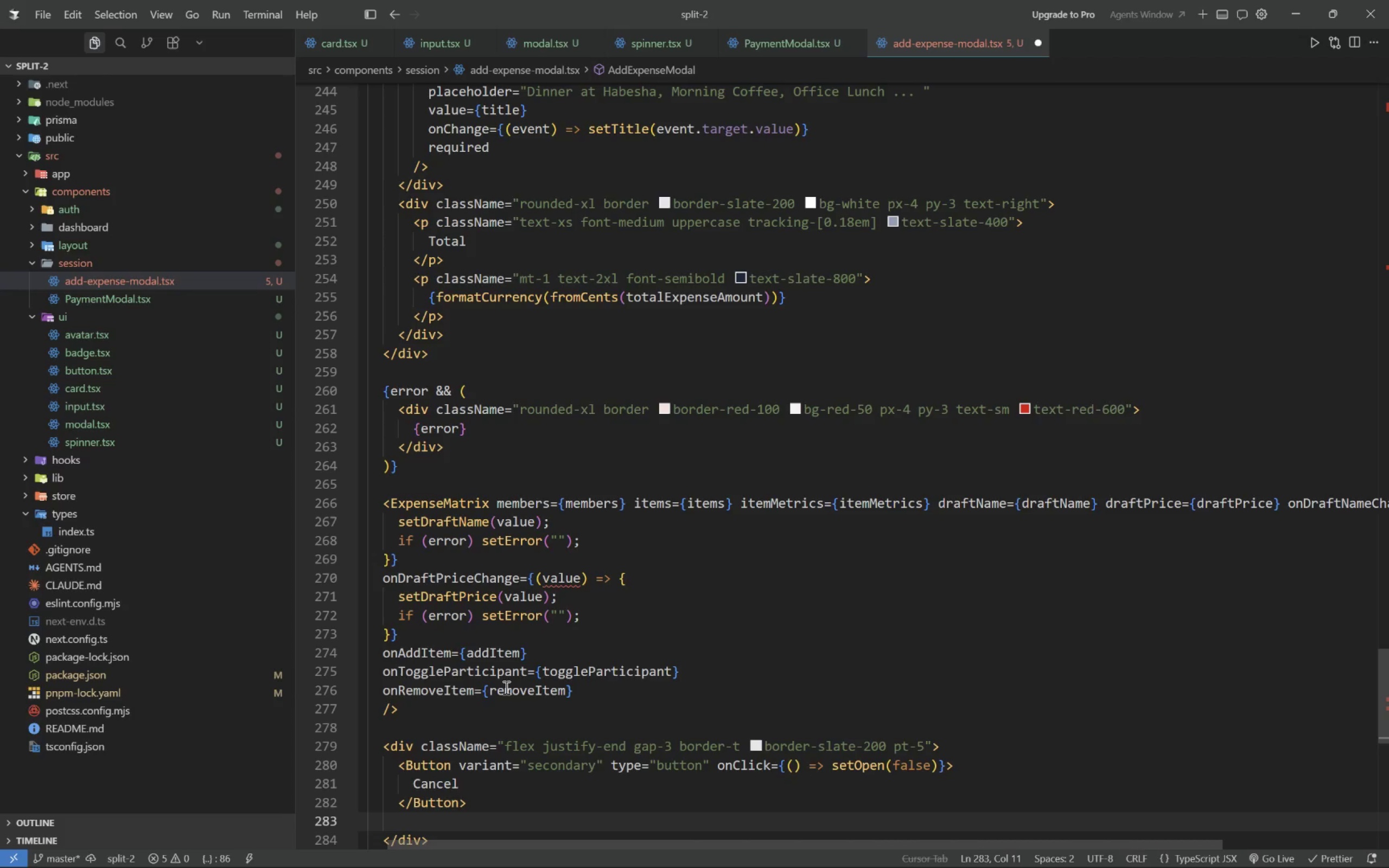 
type(<Button)
key(Tab)
key(Tab)
 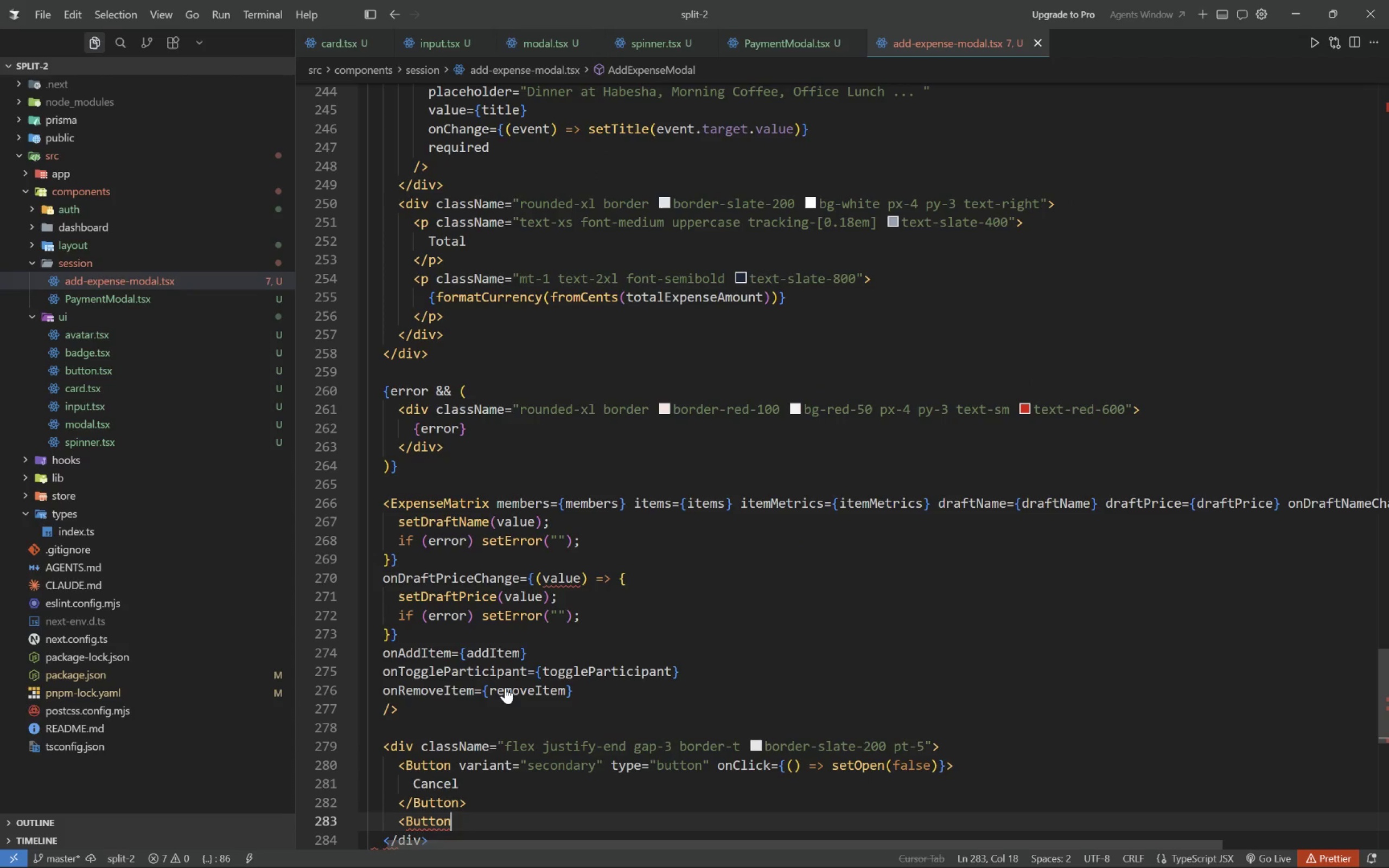 
hold_key(key=AltLeft, duration=0.36)